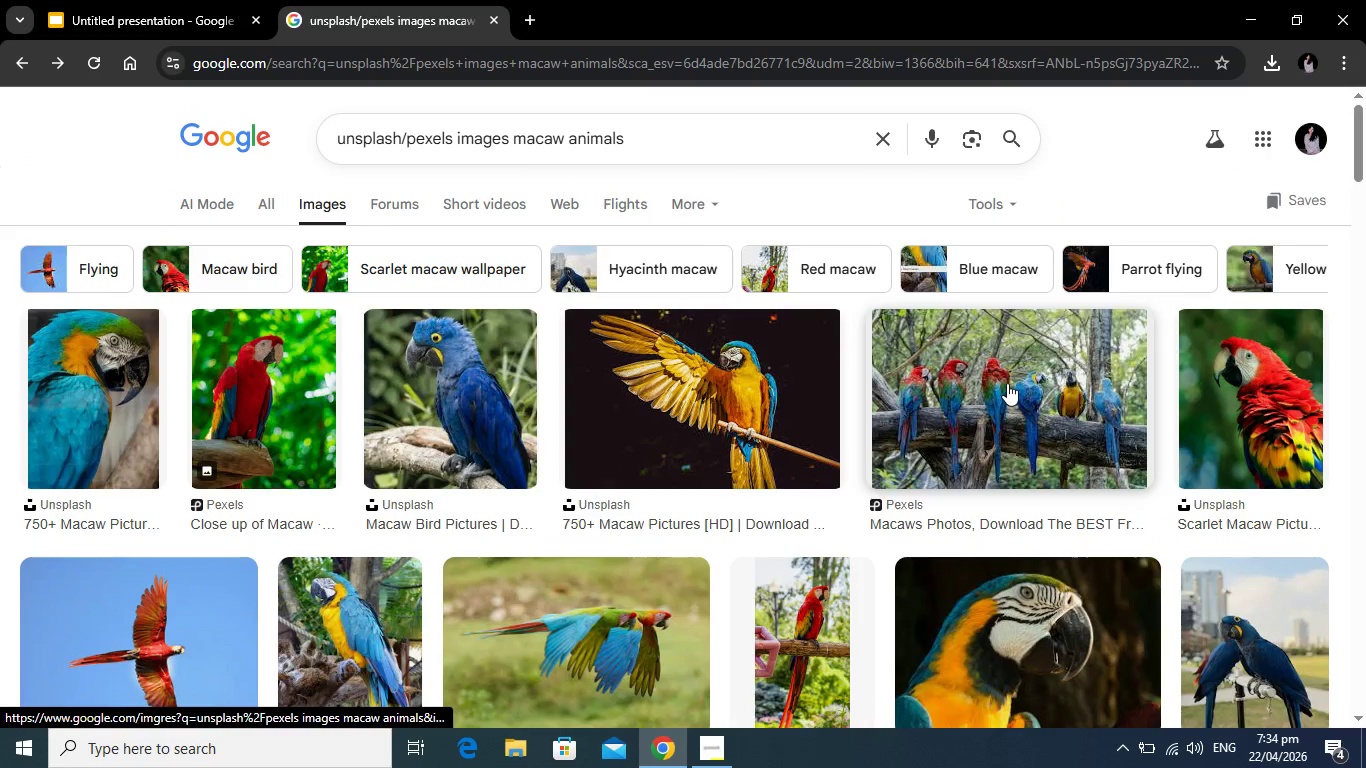 
left_click([1007, 383])
 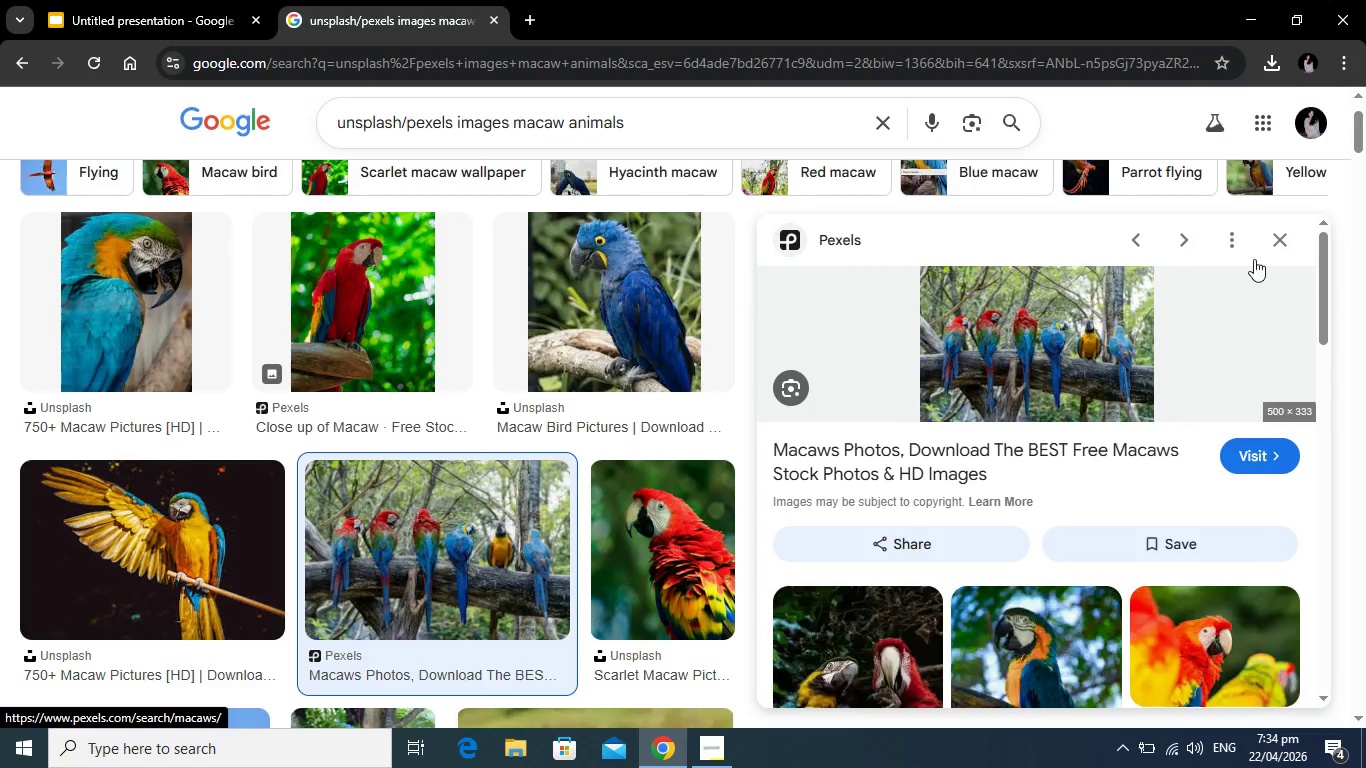 
wait(5.2)
 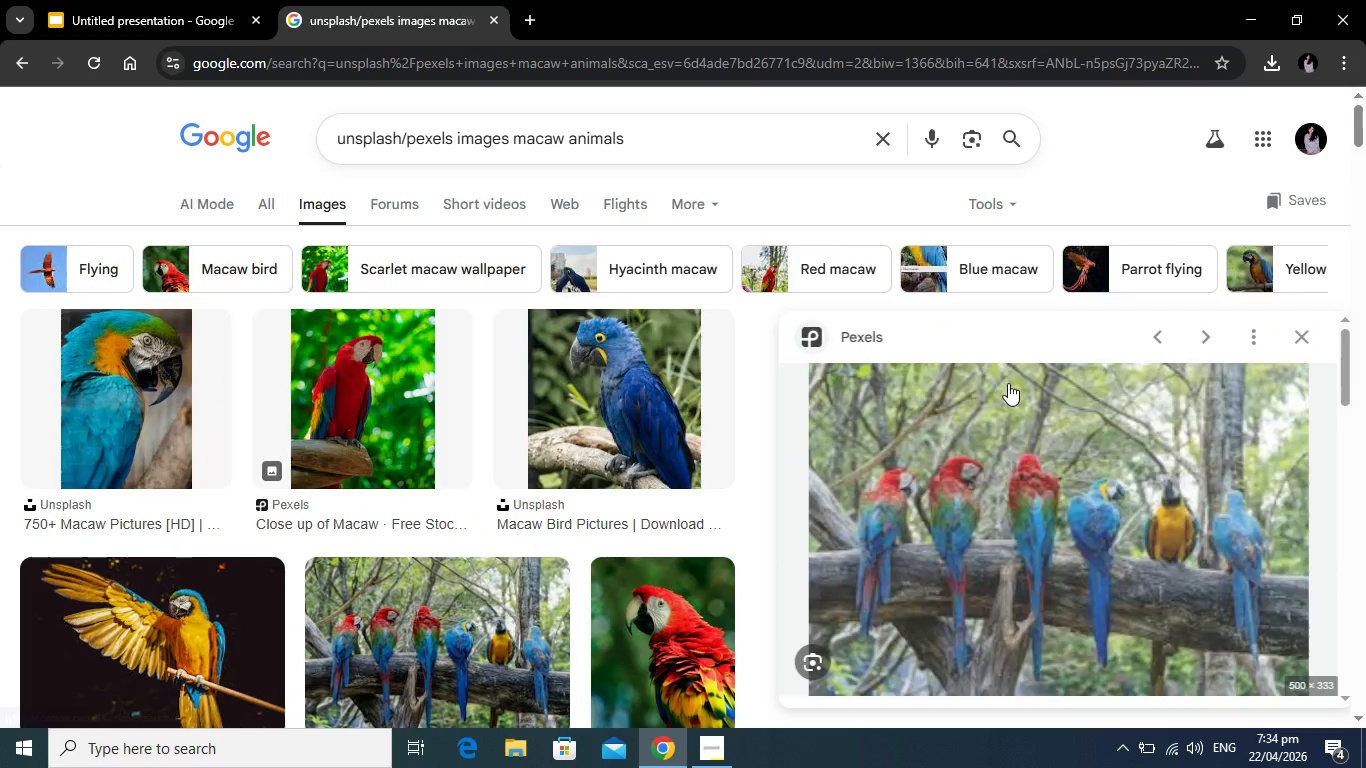 
scroll: coordinate [917, 554], scroll_direction: down, amount: 1.0
 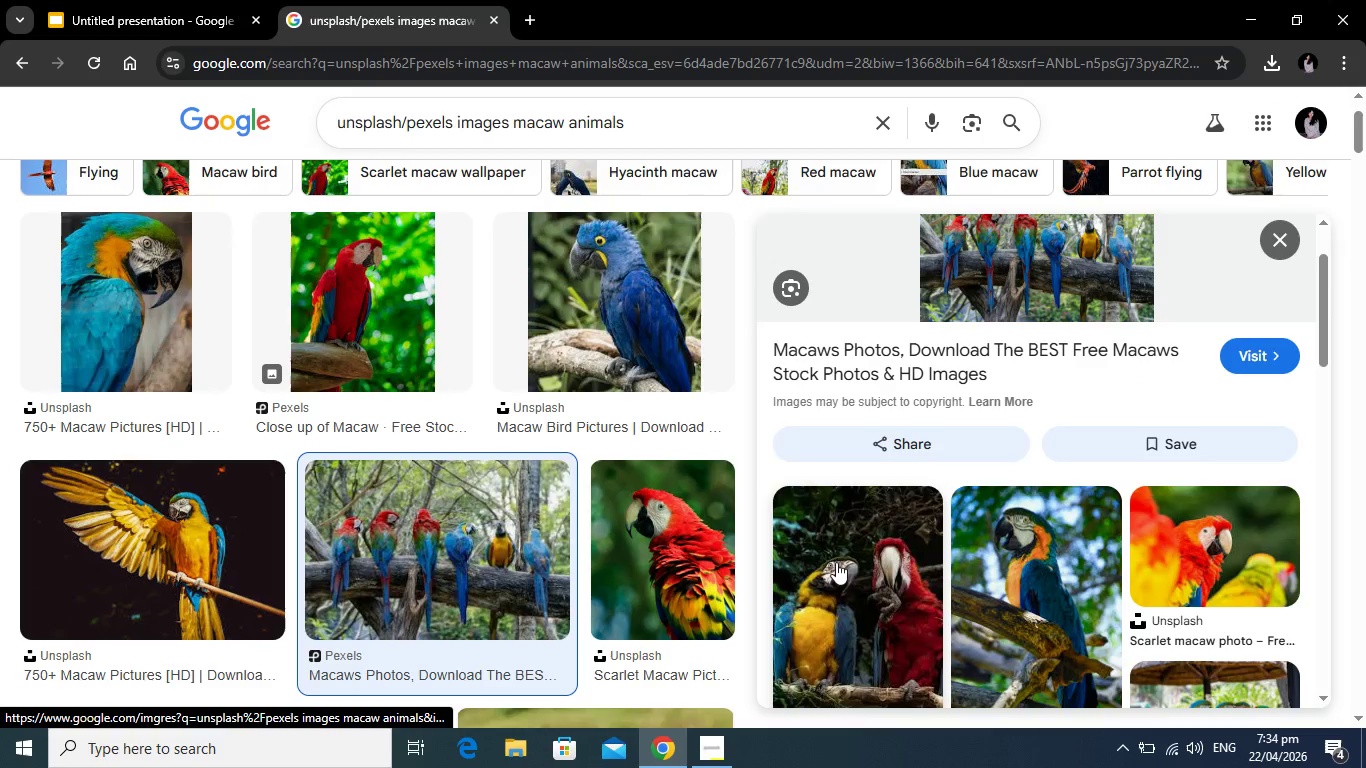 
left_click([836, 562])
 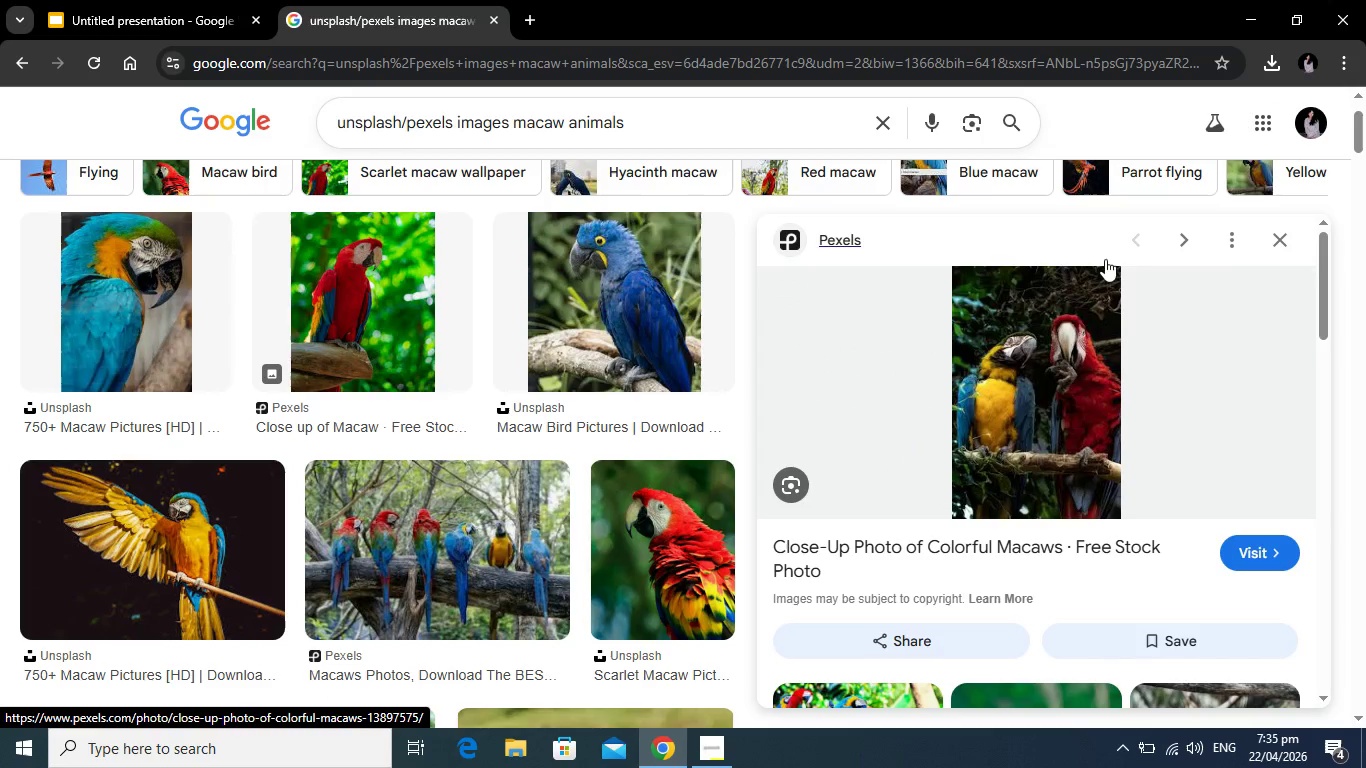 
right_click([1028, 357])
 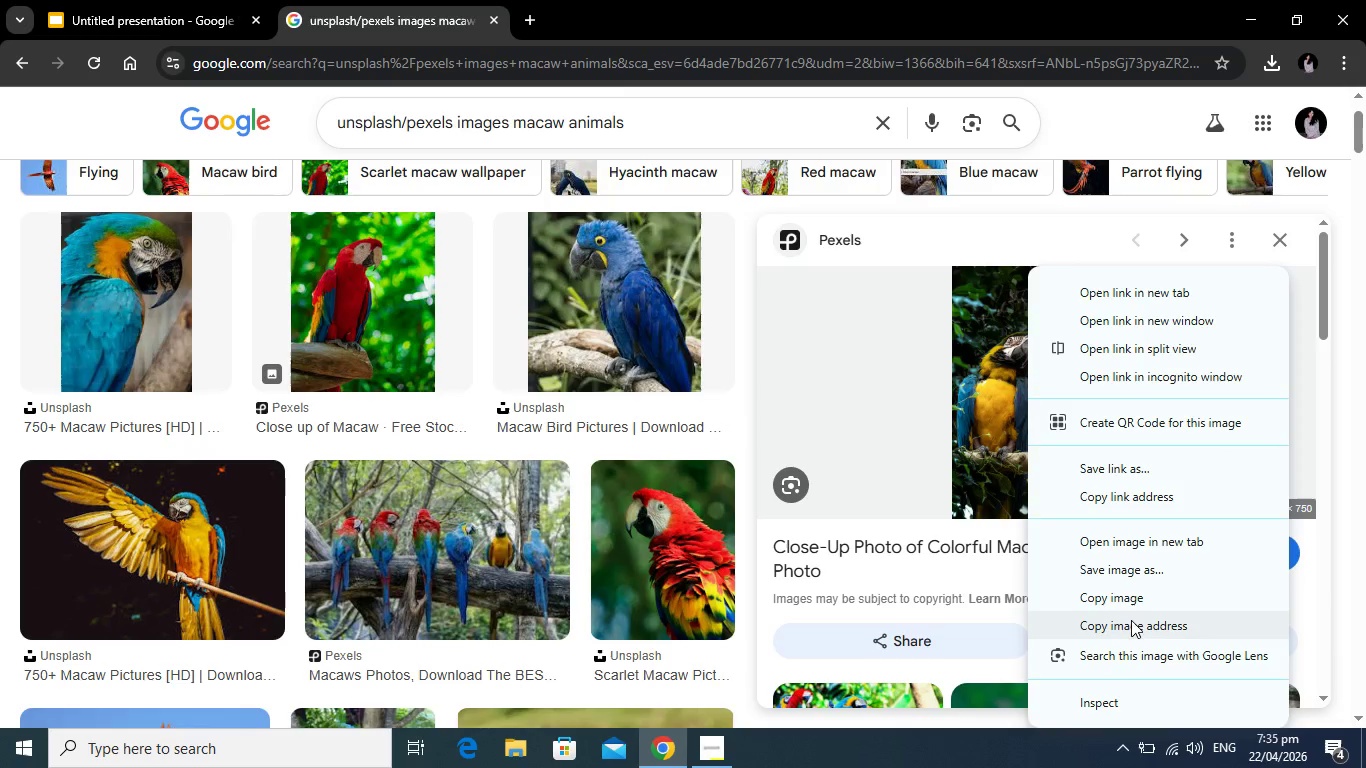 
left_click([1129, 622])
 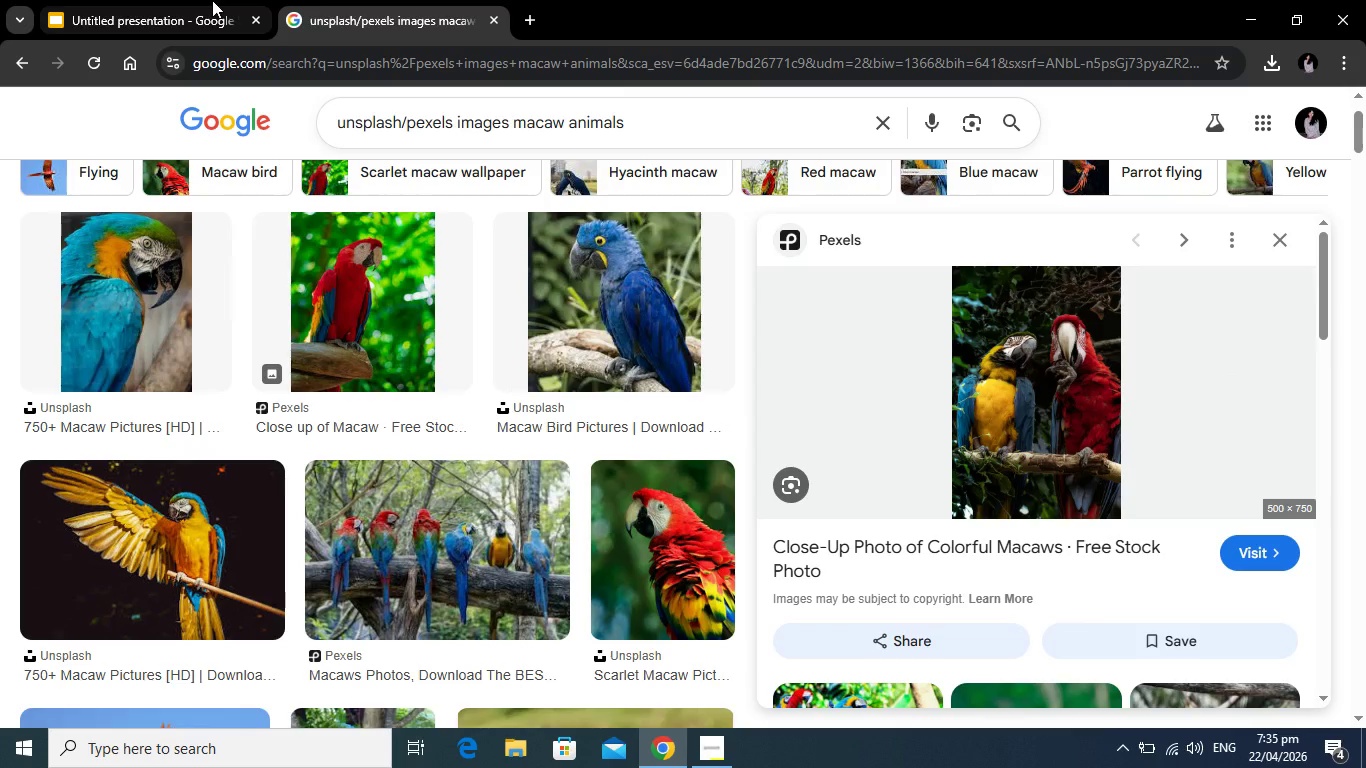 
left_click([212, 0])
 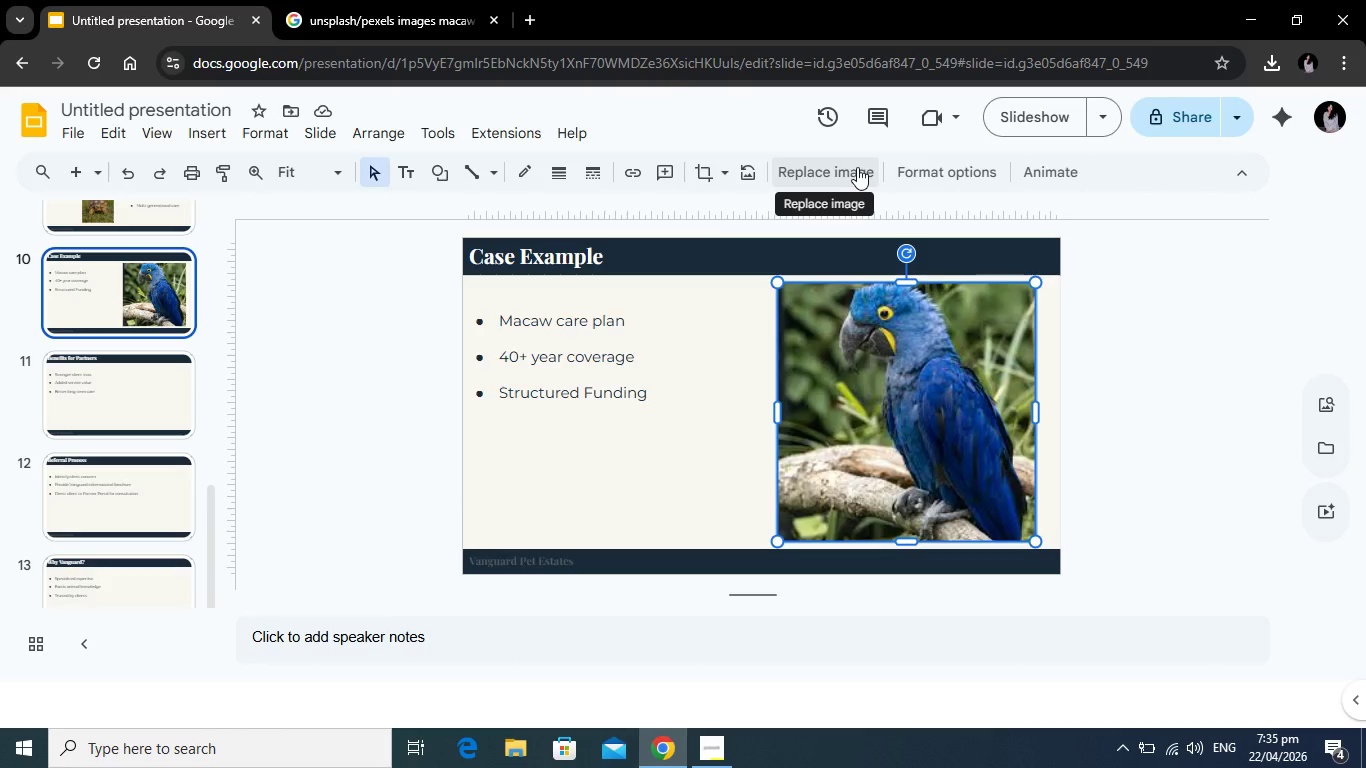 
left_click([857, 167])
 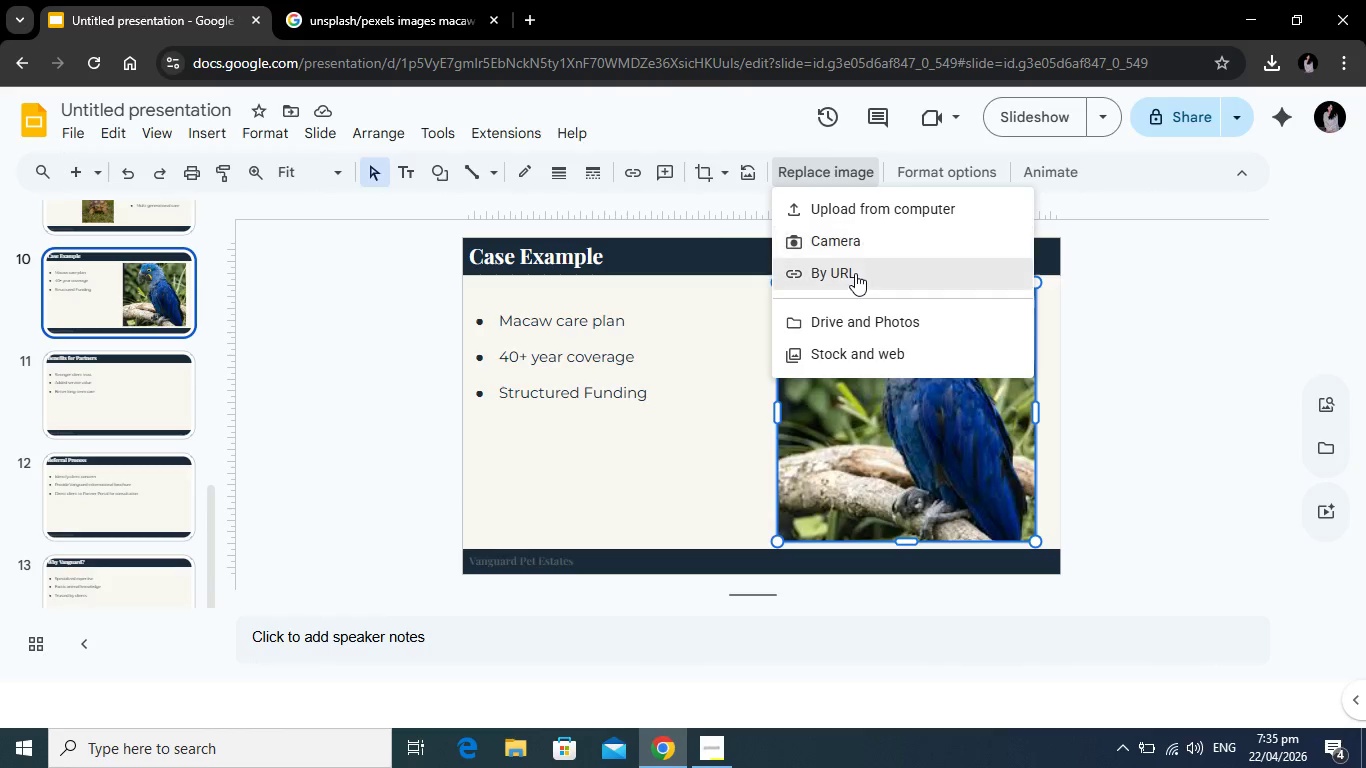 
left_click([855, 273])
 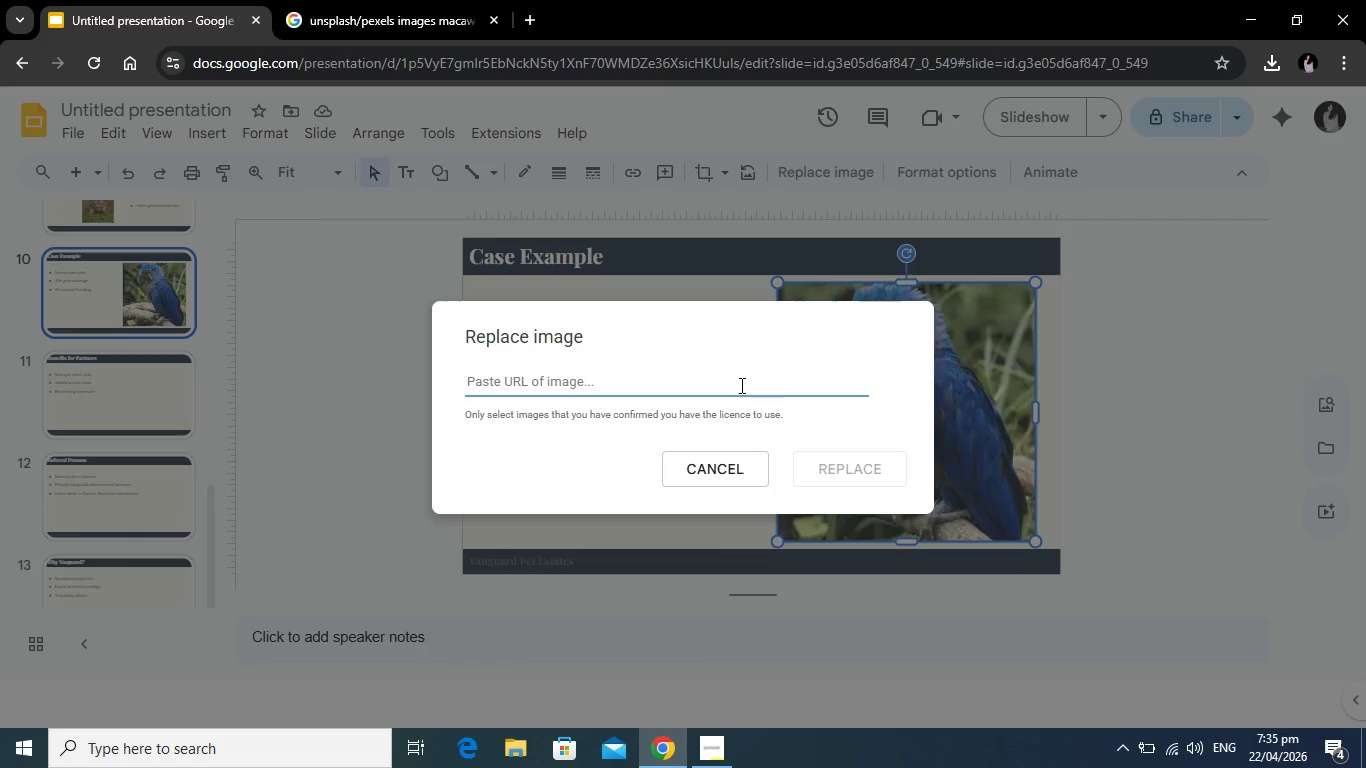 
right_click([740, 384])
 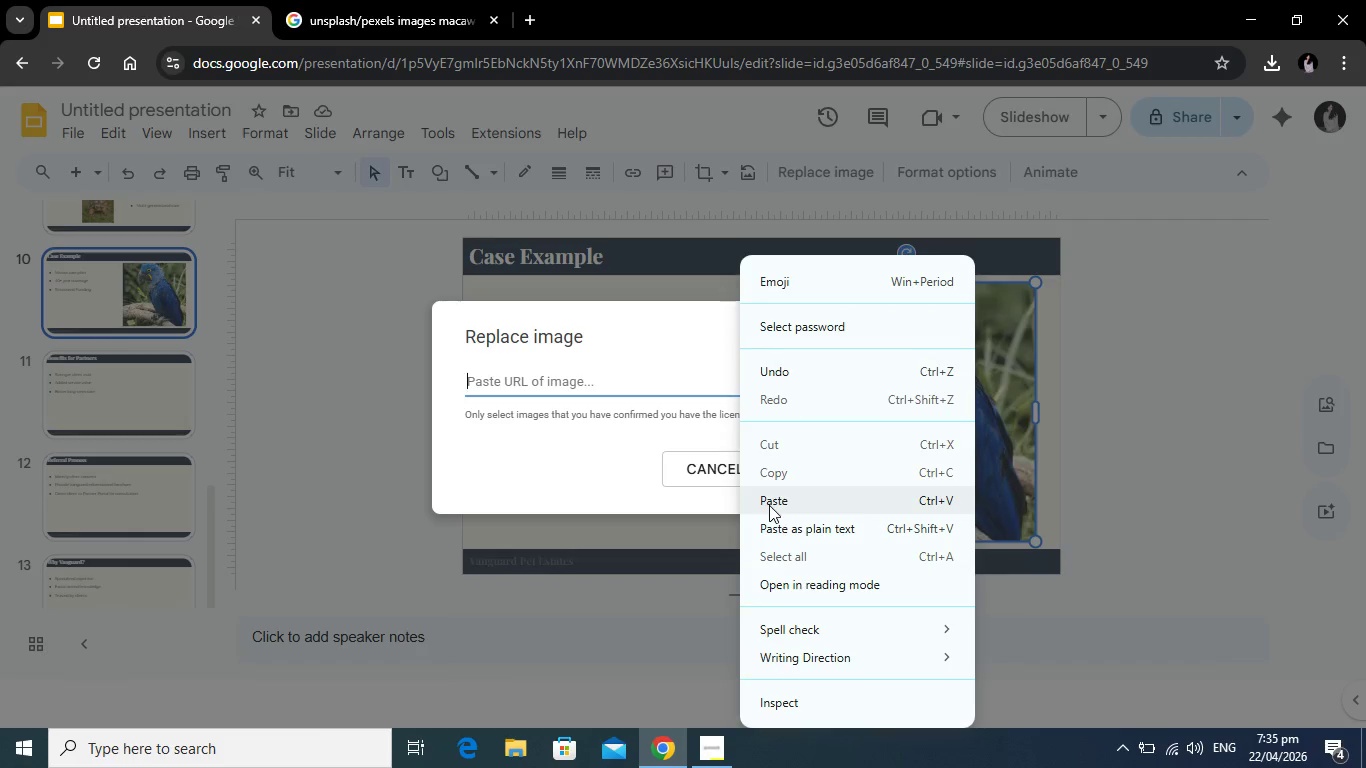 
left_click([769, 505])
 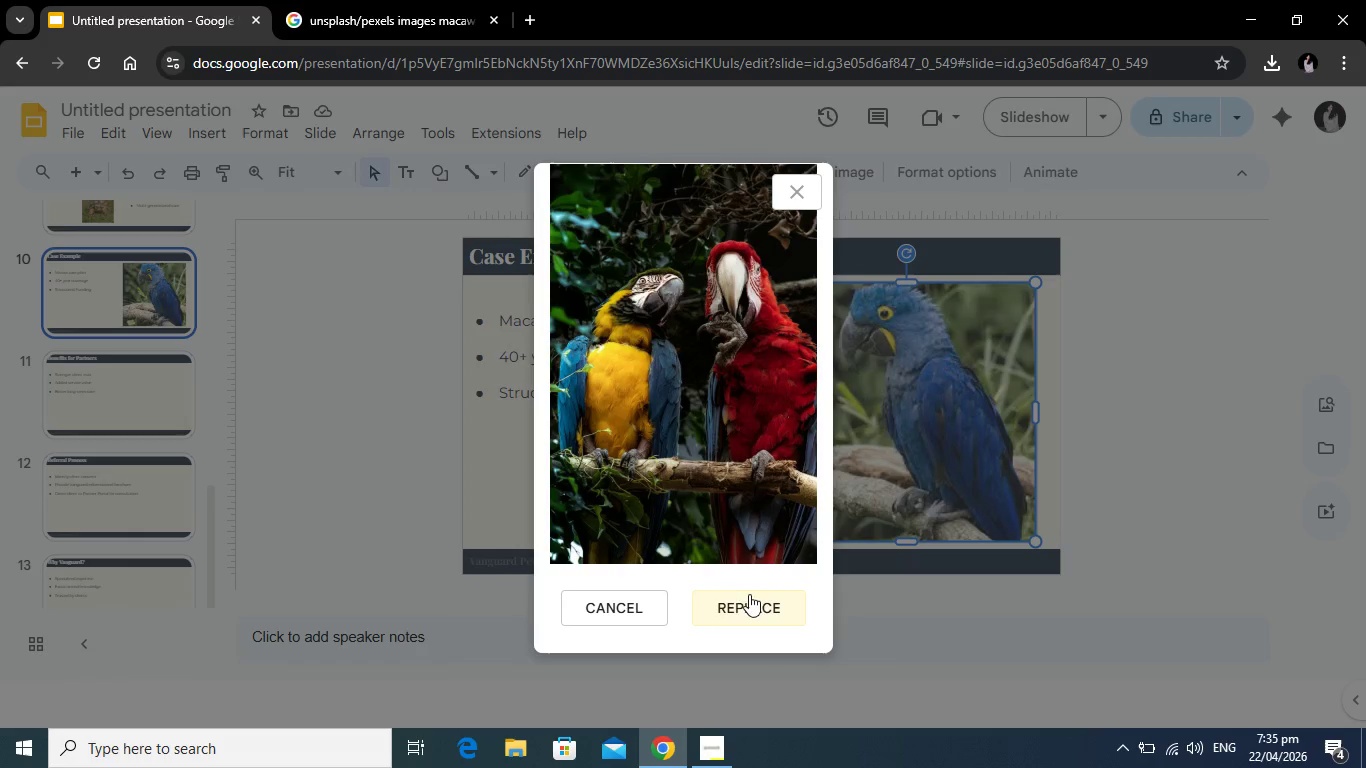 
left_click([744, 600])
 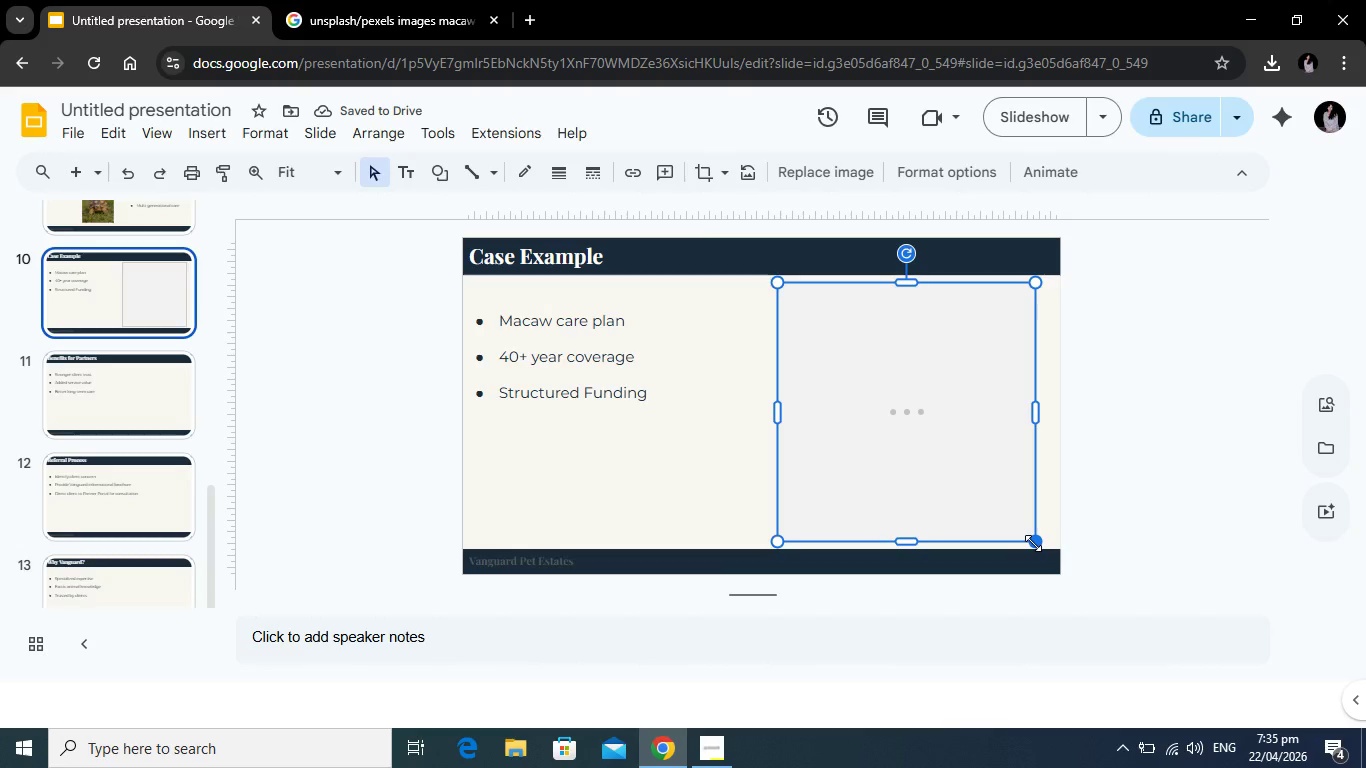 
left_click_drag(start_coordinate=[1034, 540], to_coordinate=[881, 489])
 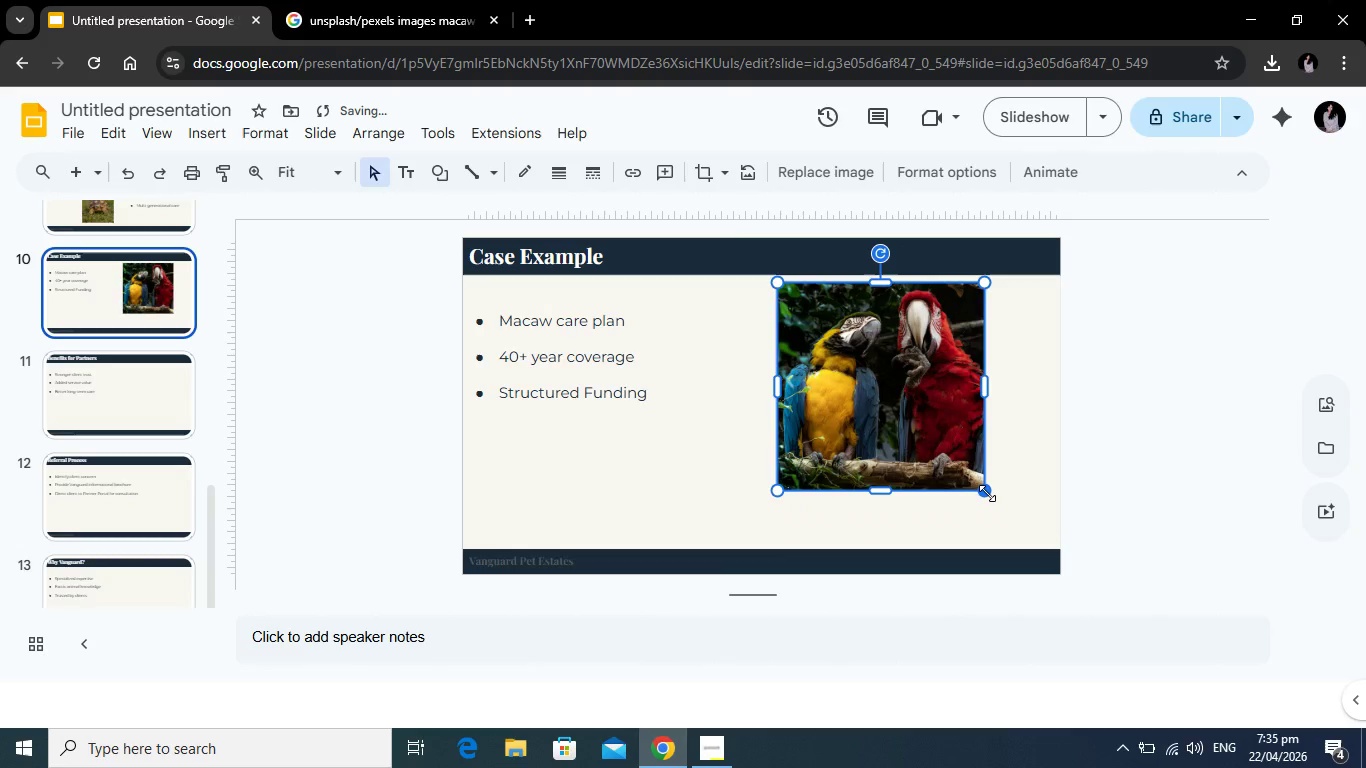 
left_click_drag(start_coordinate=[987, 493], to_coordinate=[953, 480])
 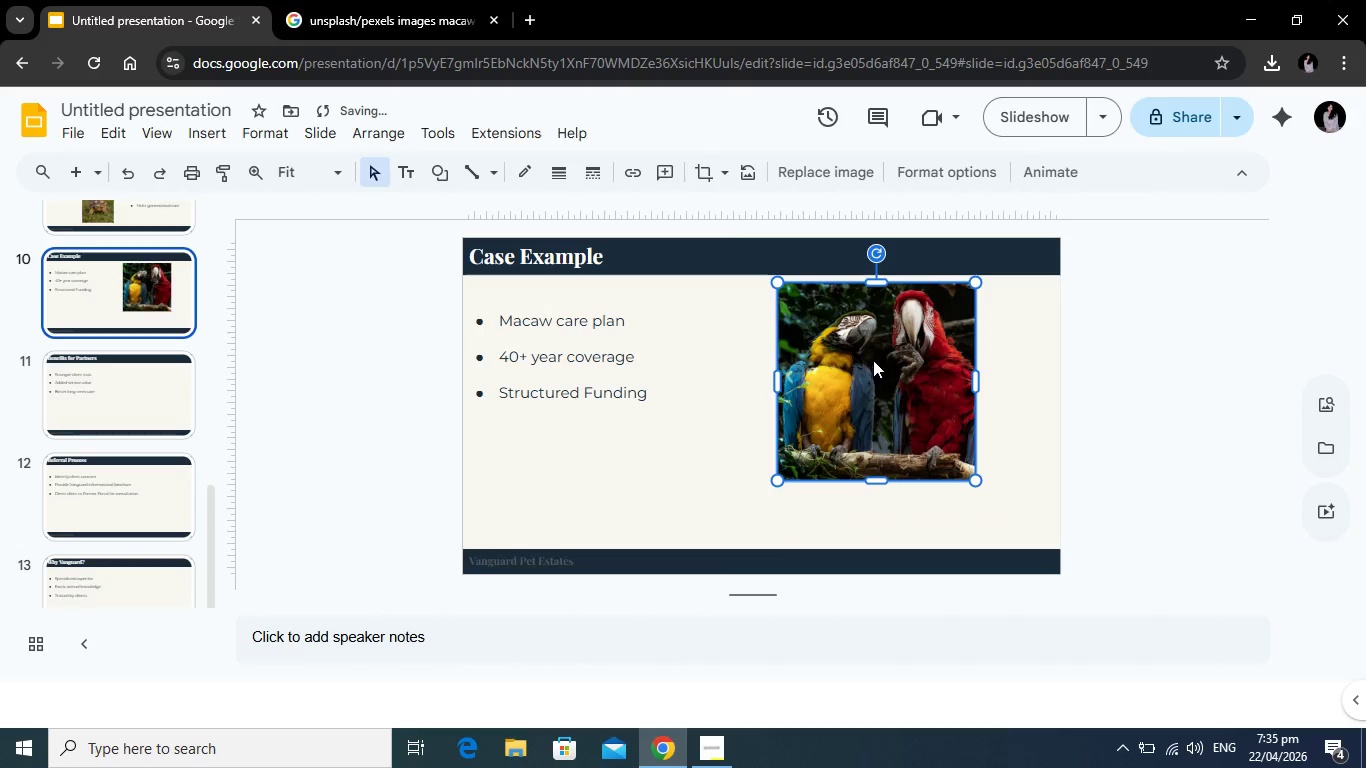 
left_click_drag(start_coordinate=[875, 359], to_coordinate=[919, 384])
 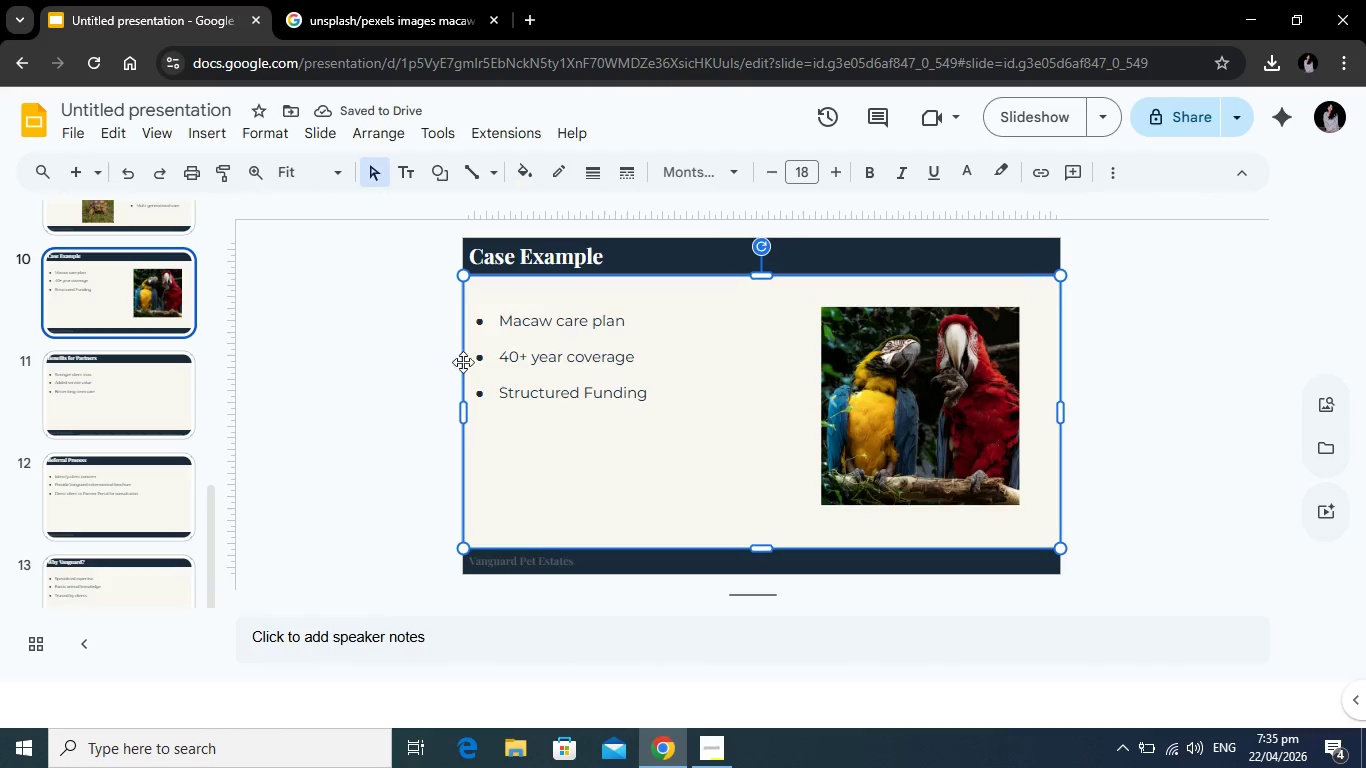 
wait(5.2)
 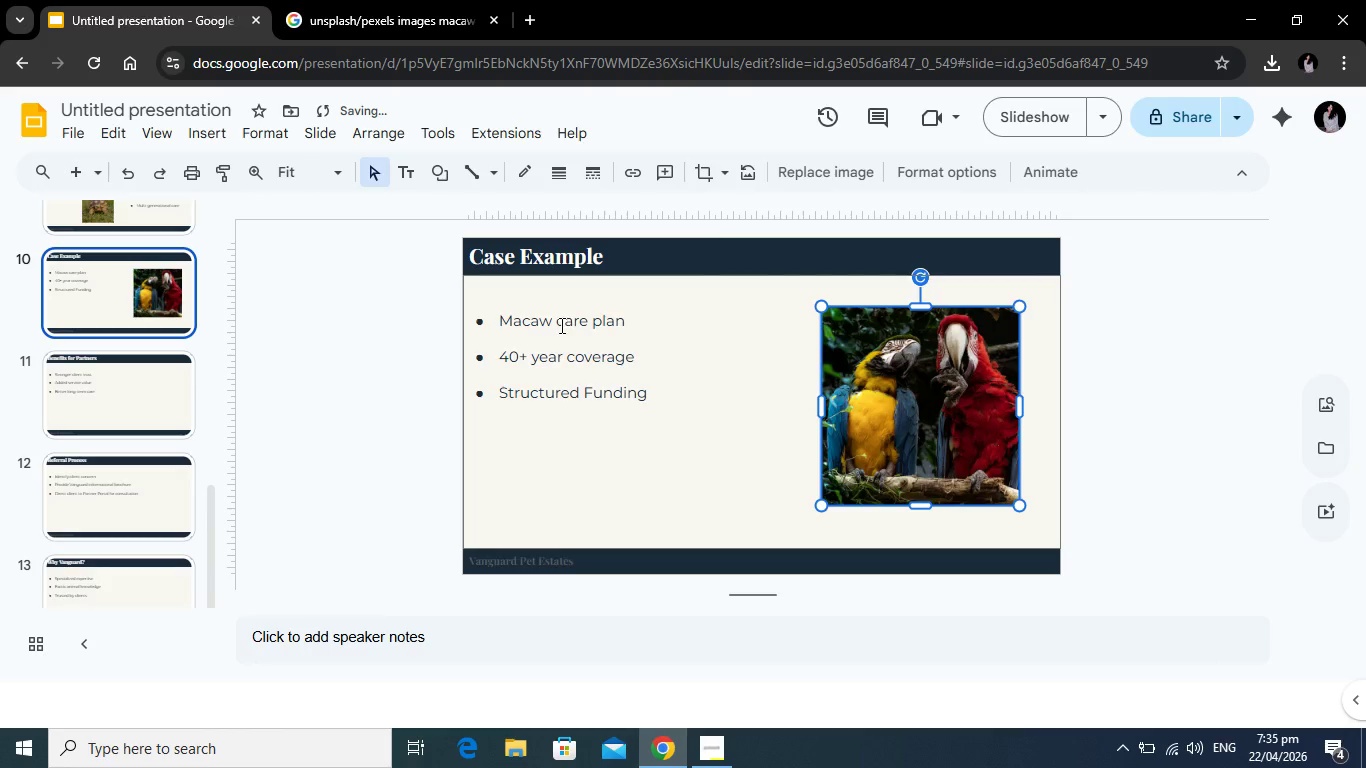 
left_click([496, 323])
 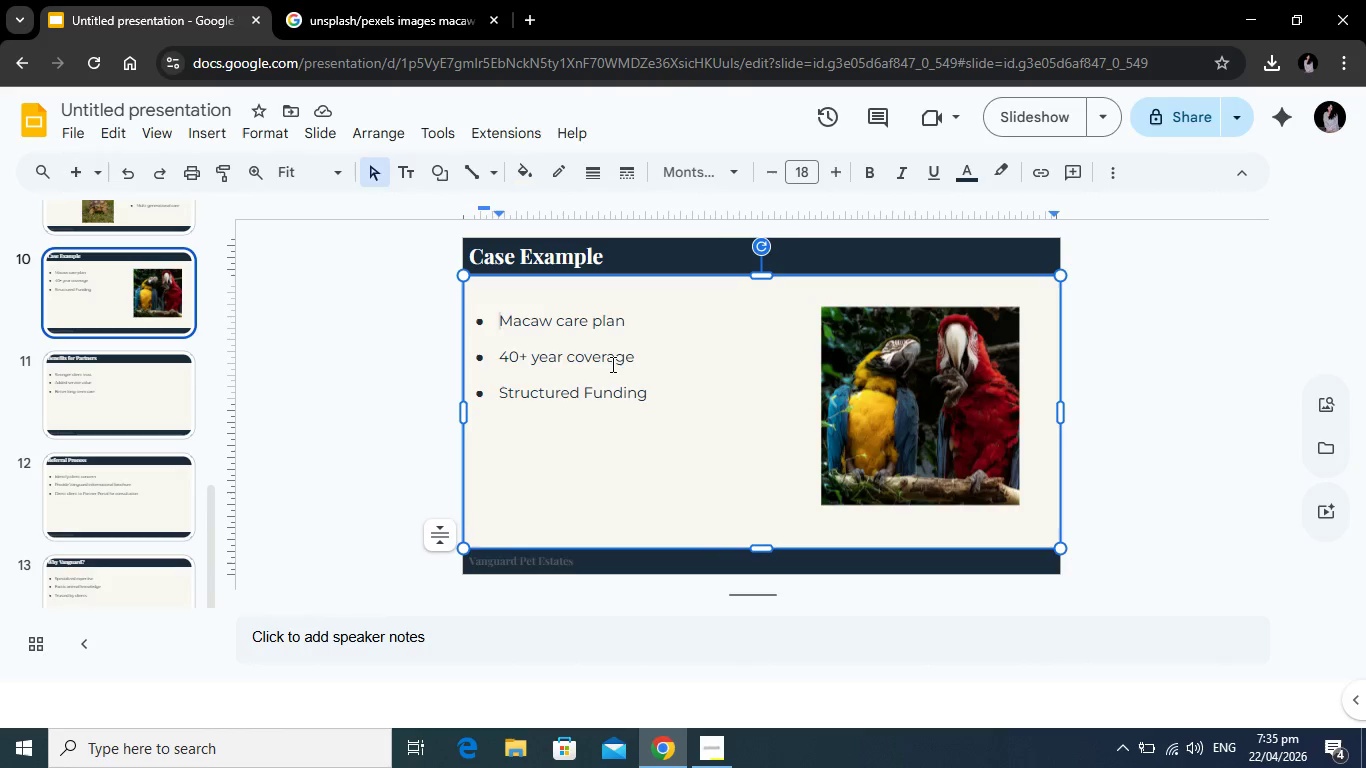 
key(Tab)
 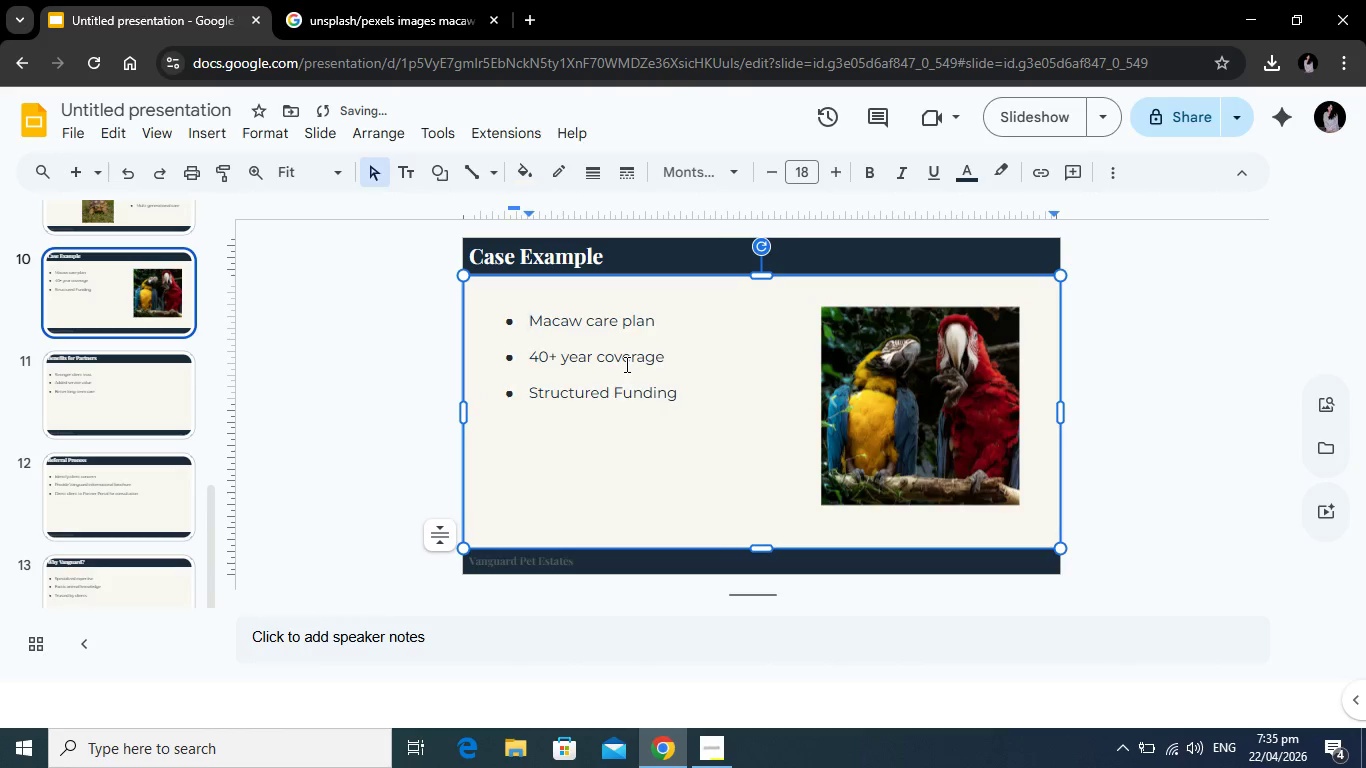 
key(Tab)
 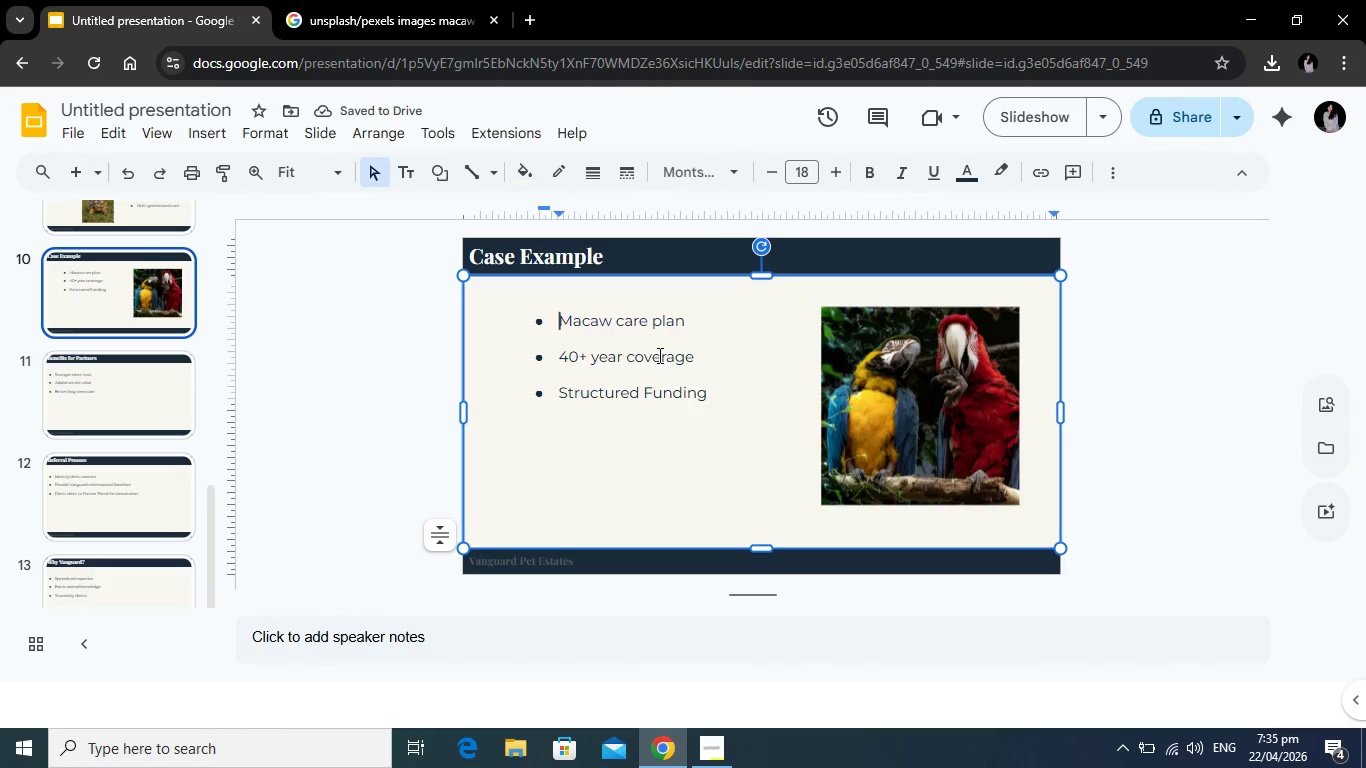 
left_click([527, 325])
 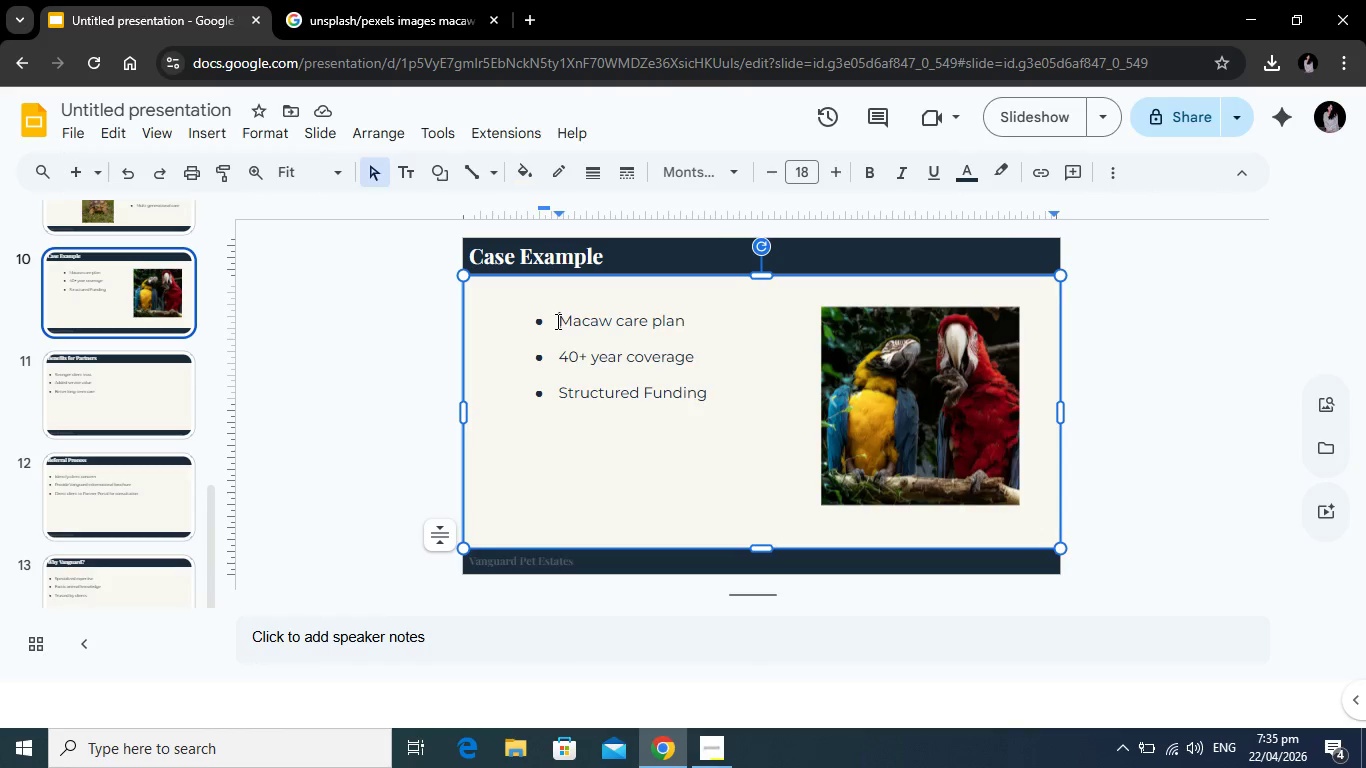 
key(Enter)
 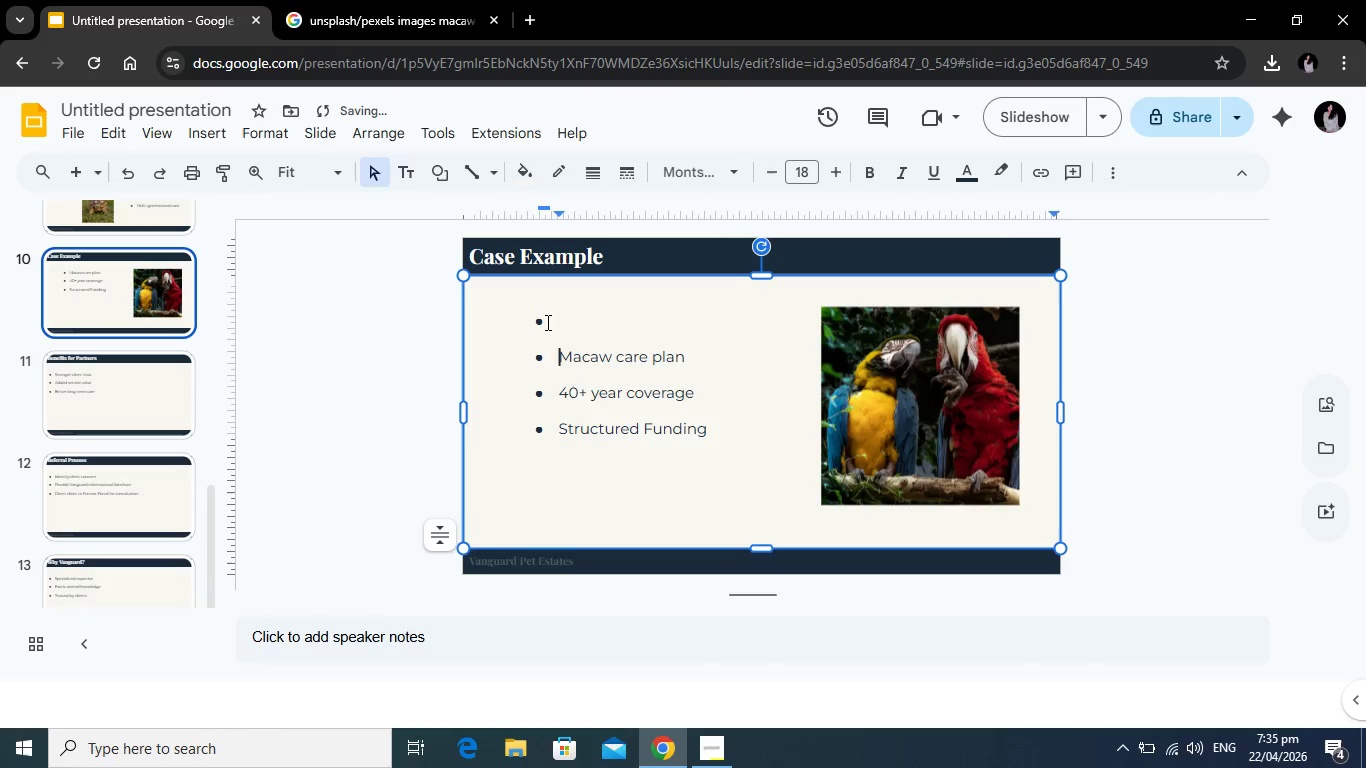 
left_click([547, 322])
 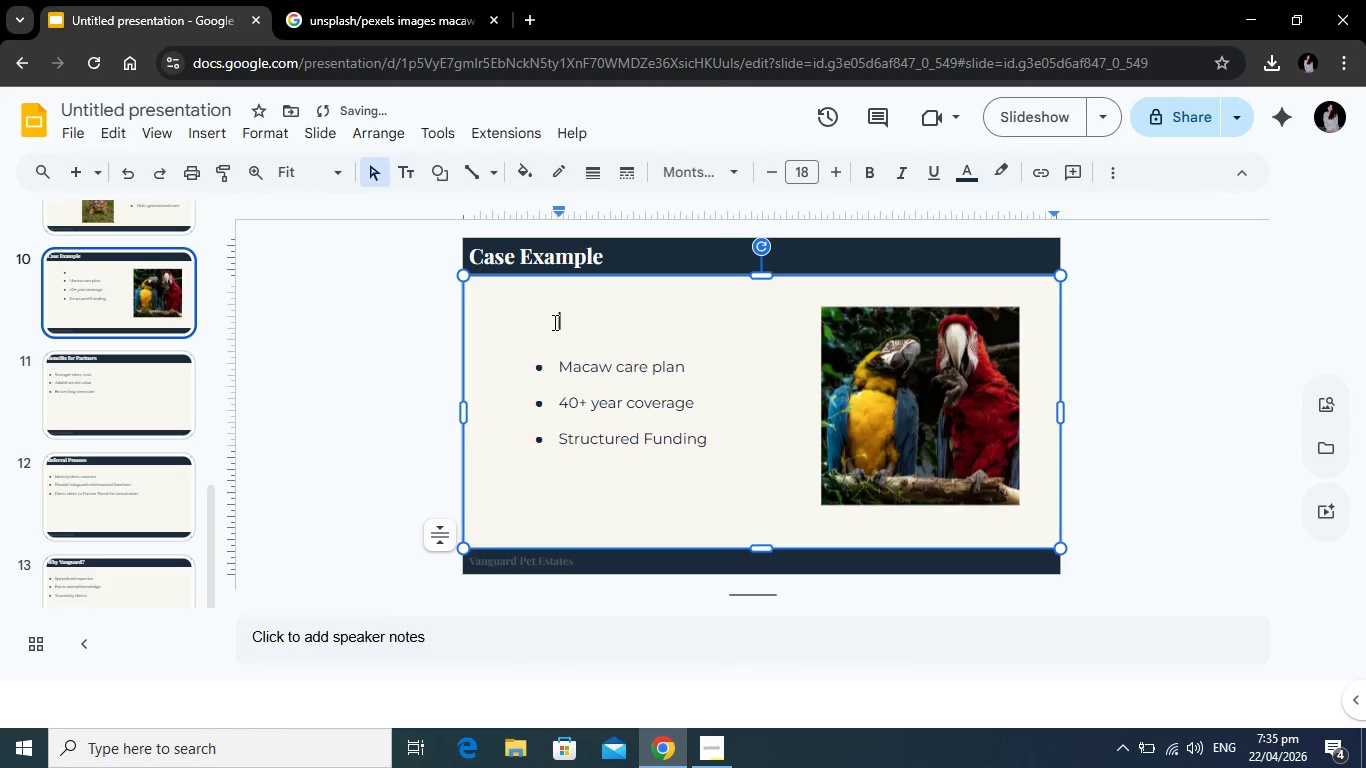 
key(Backspace)
 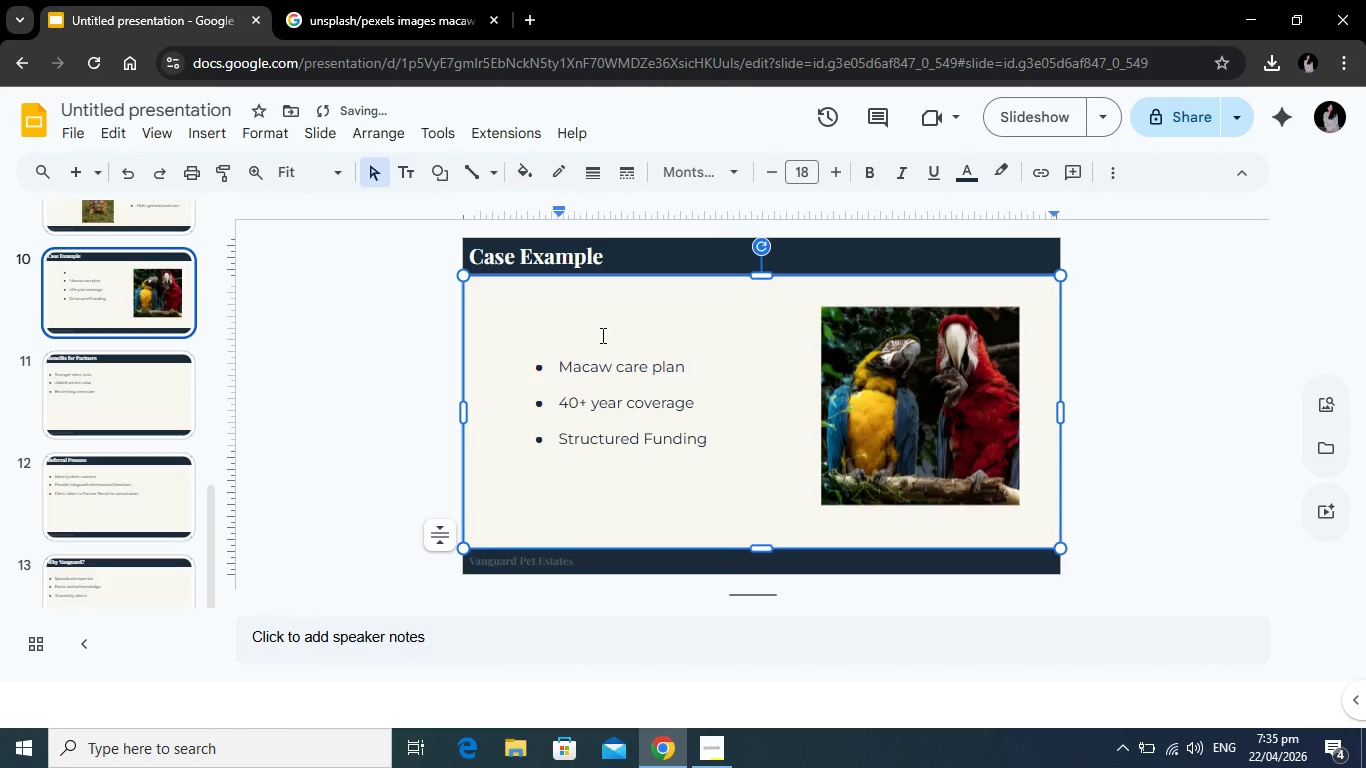 
key(Backspace)
 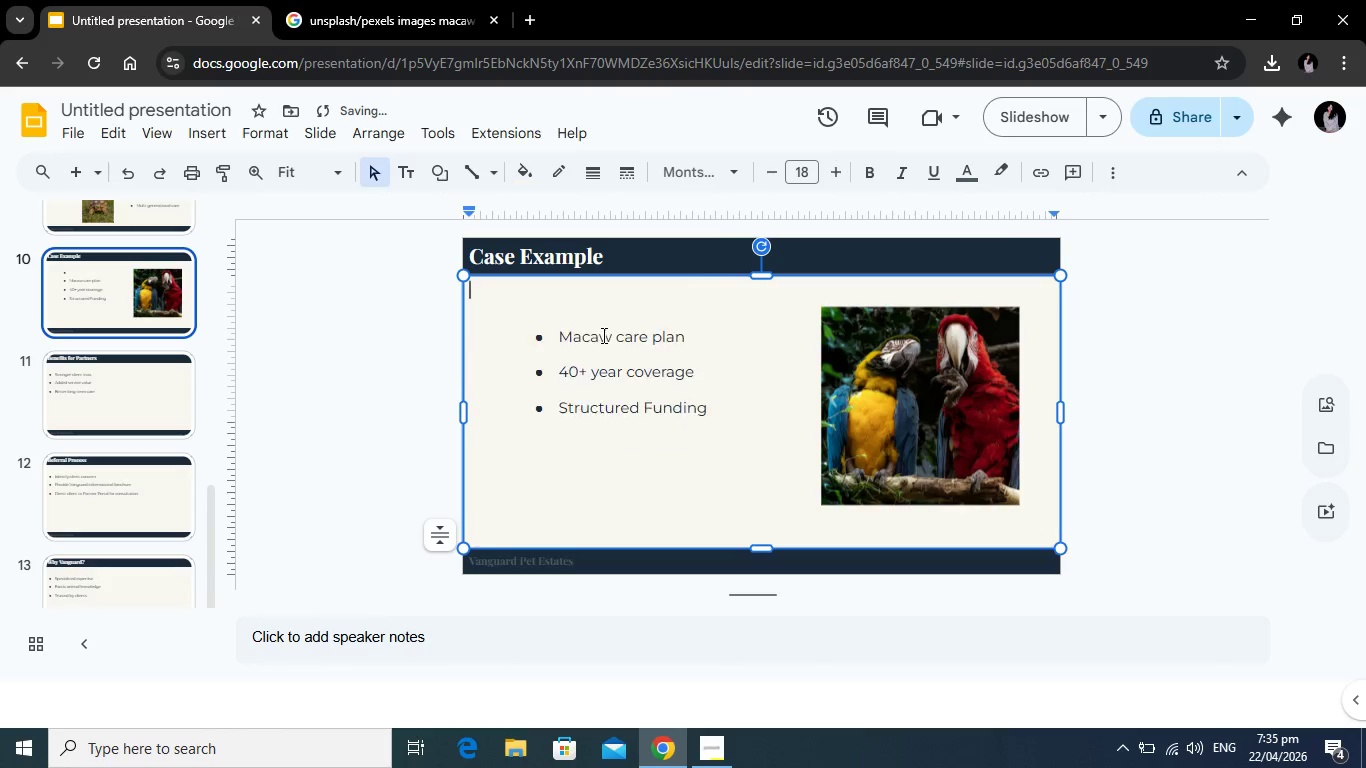 
key(Backspace)
 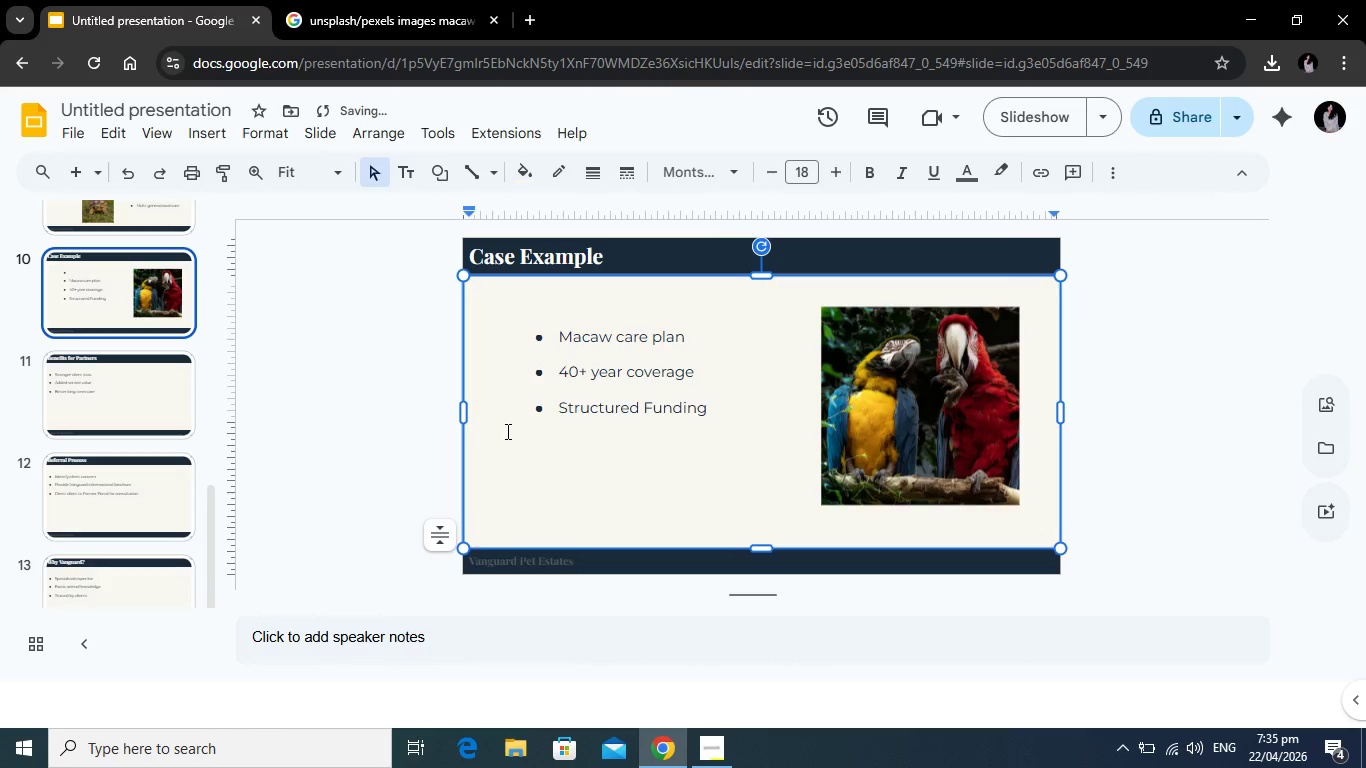 
key(Enter)
 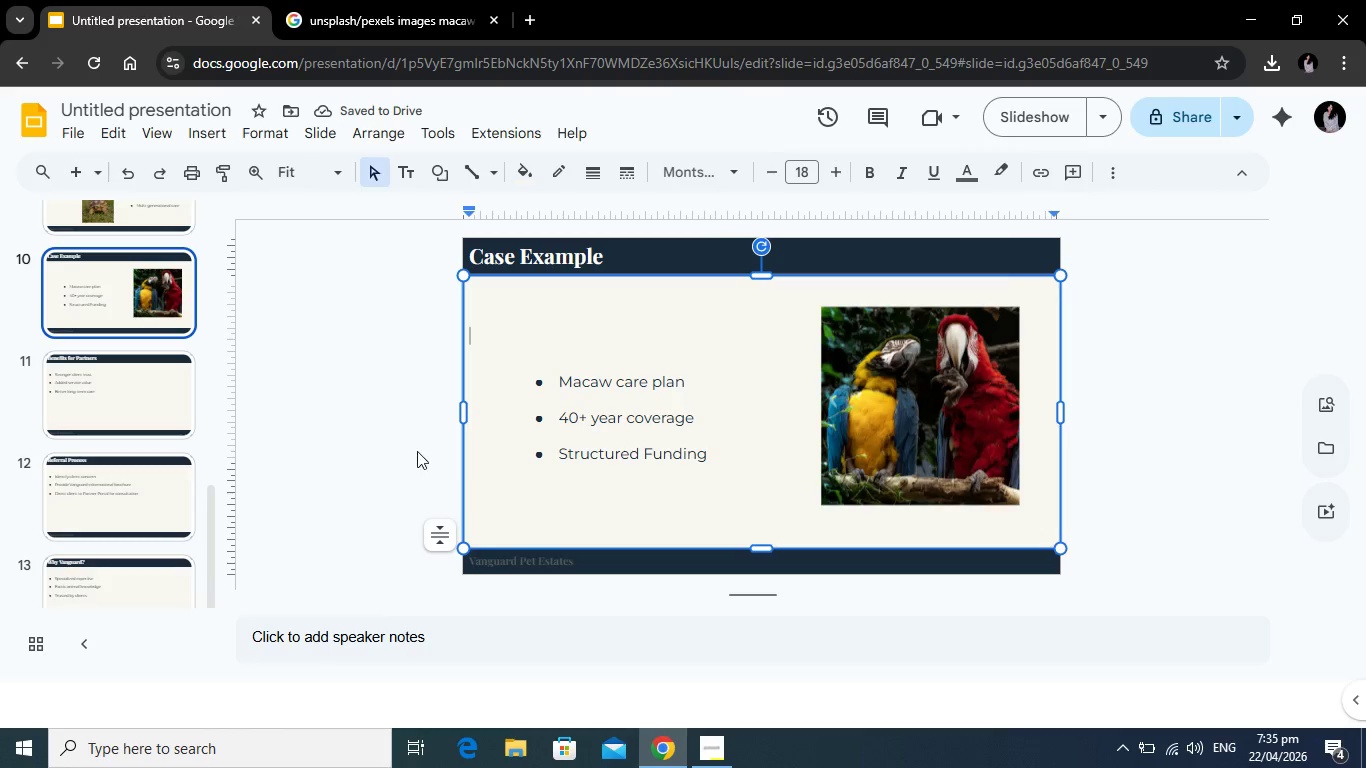 
key(Backspace)
 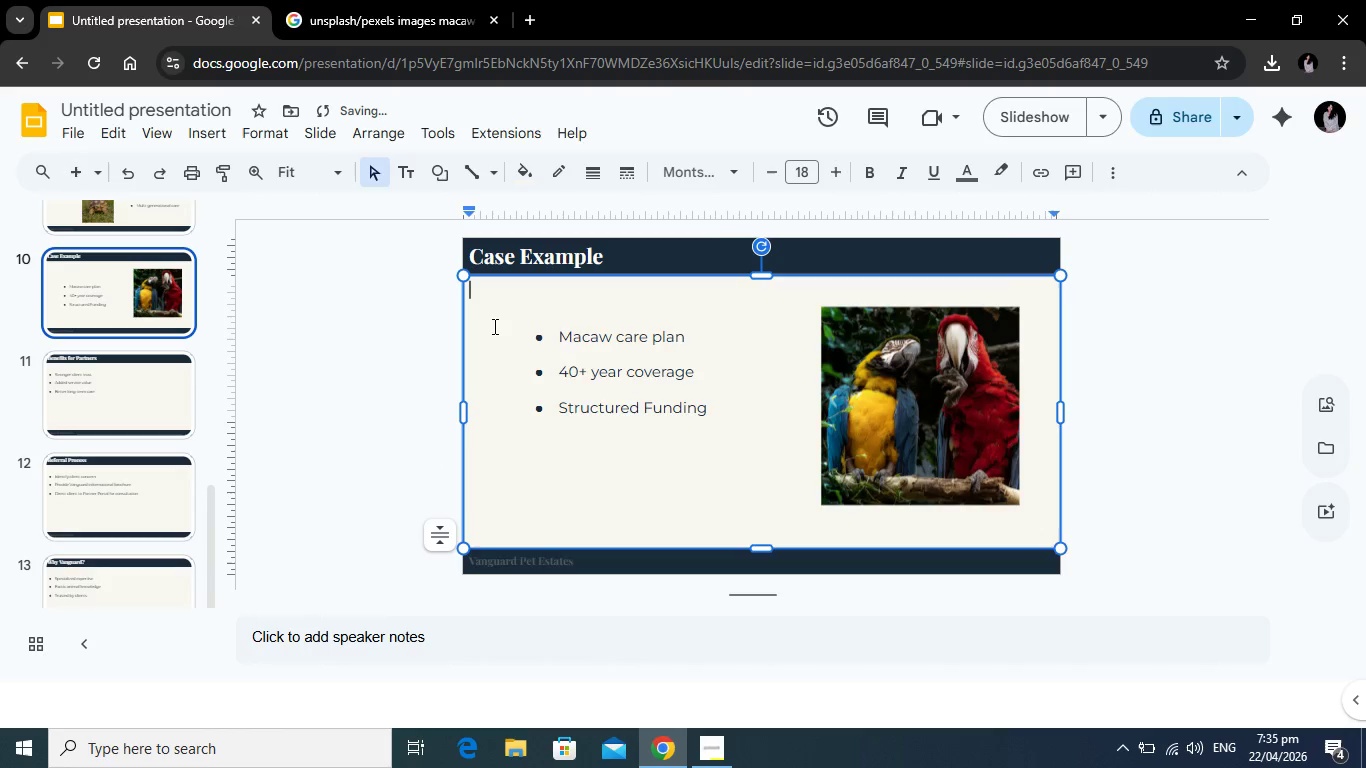 
left_click([493, 326])
 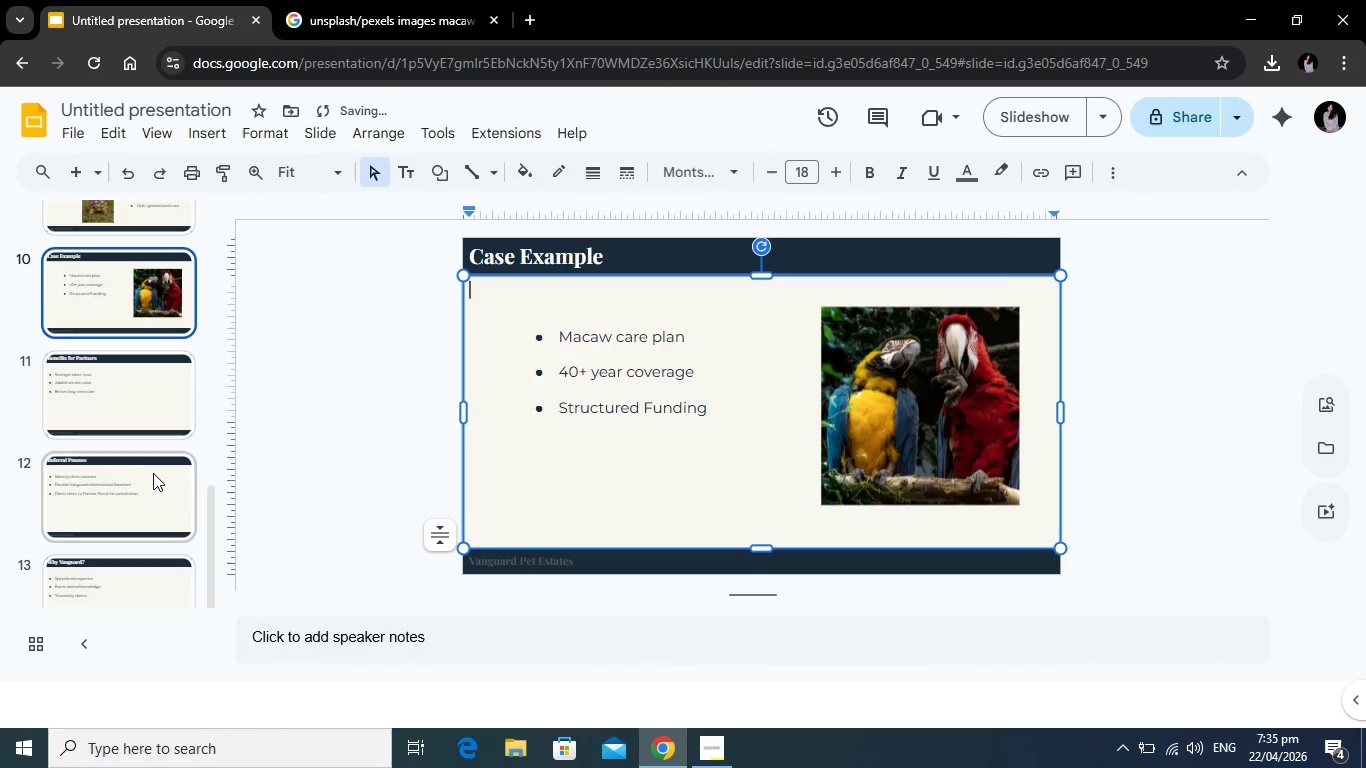 
left_click([153, 473])
 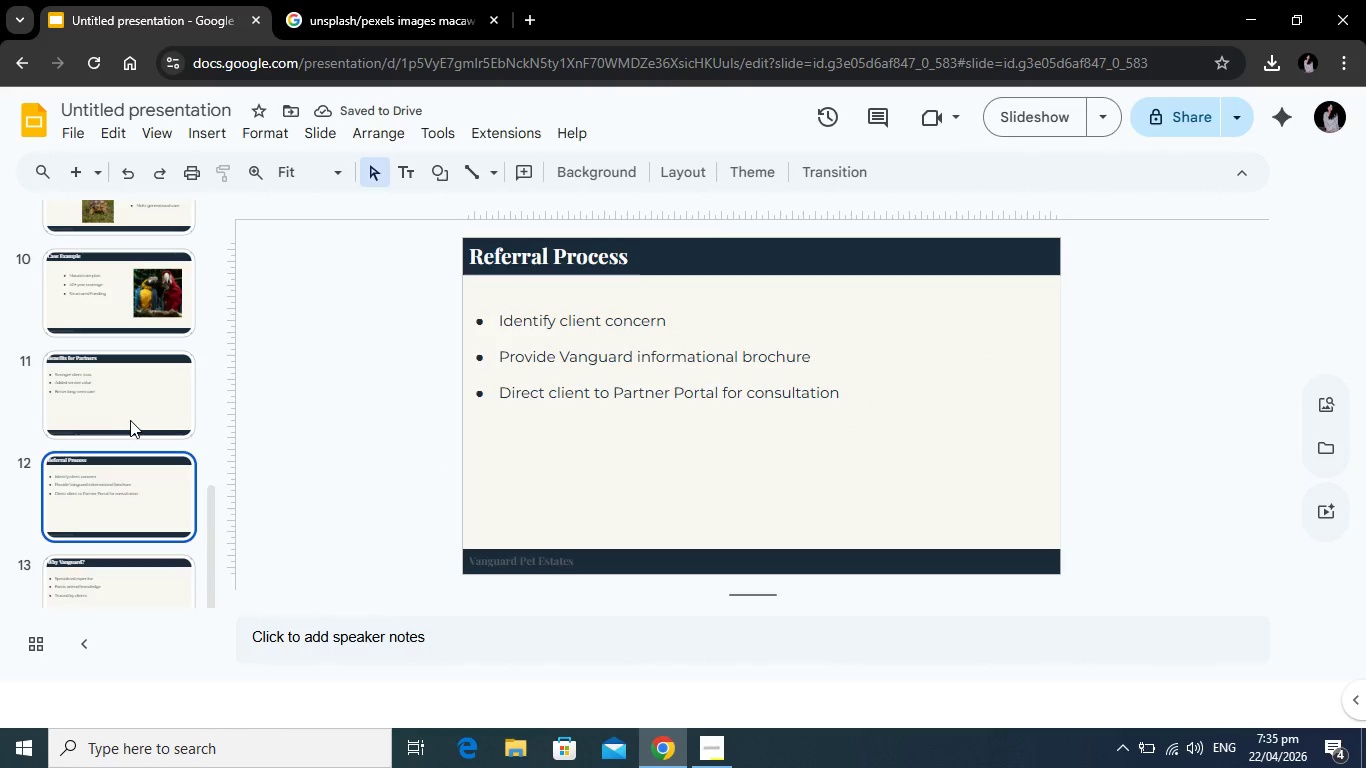 
left_click([127, 413])
 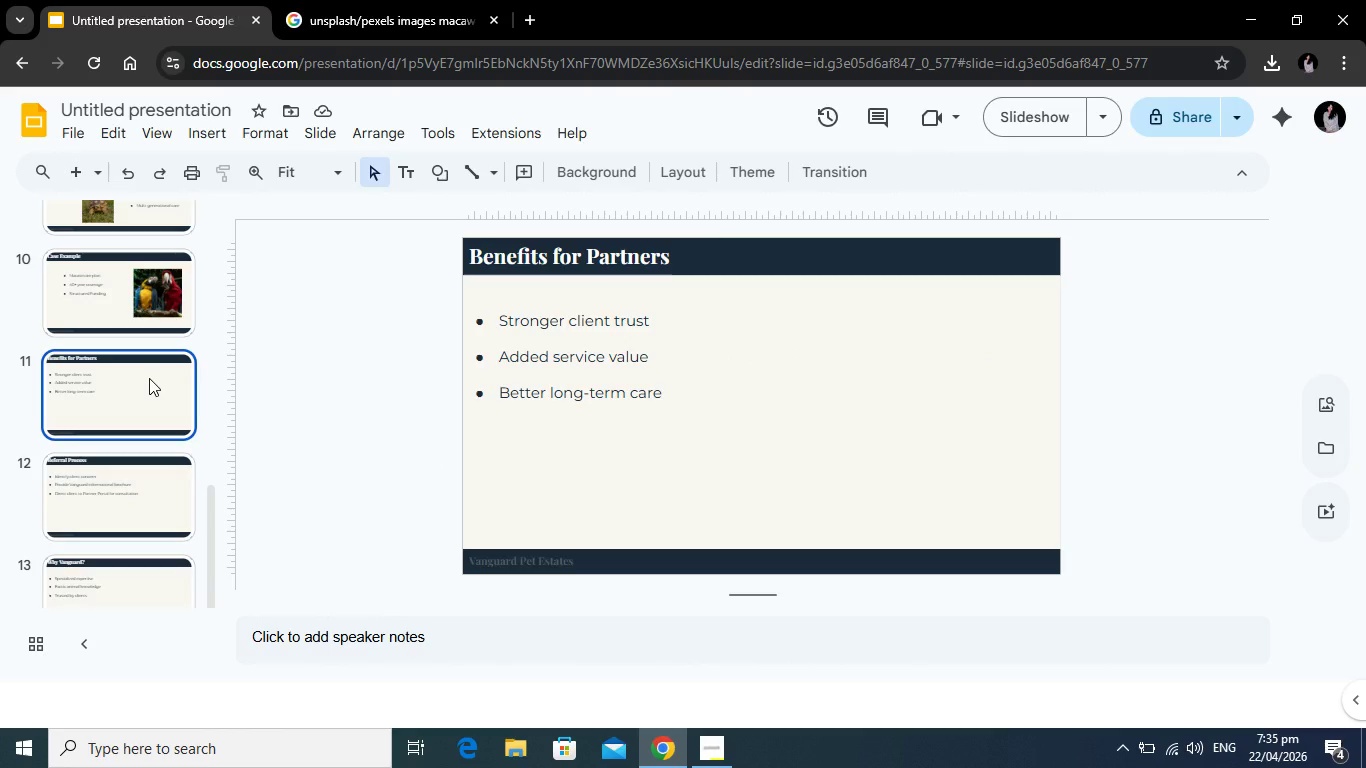 
wait(6.05)
 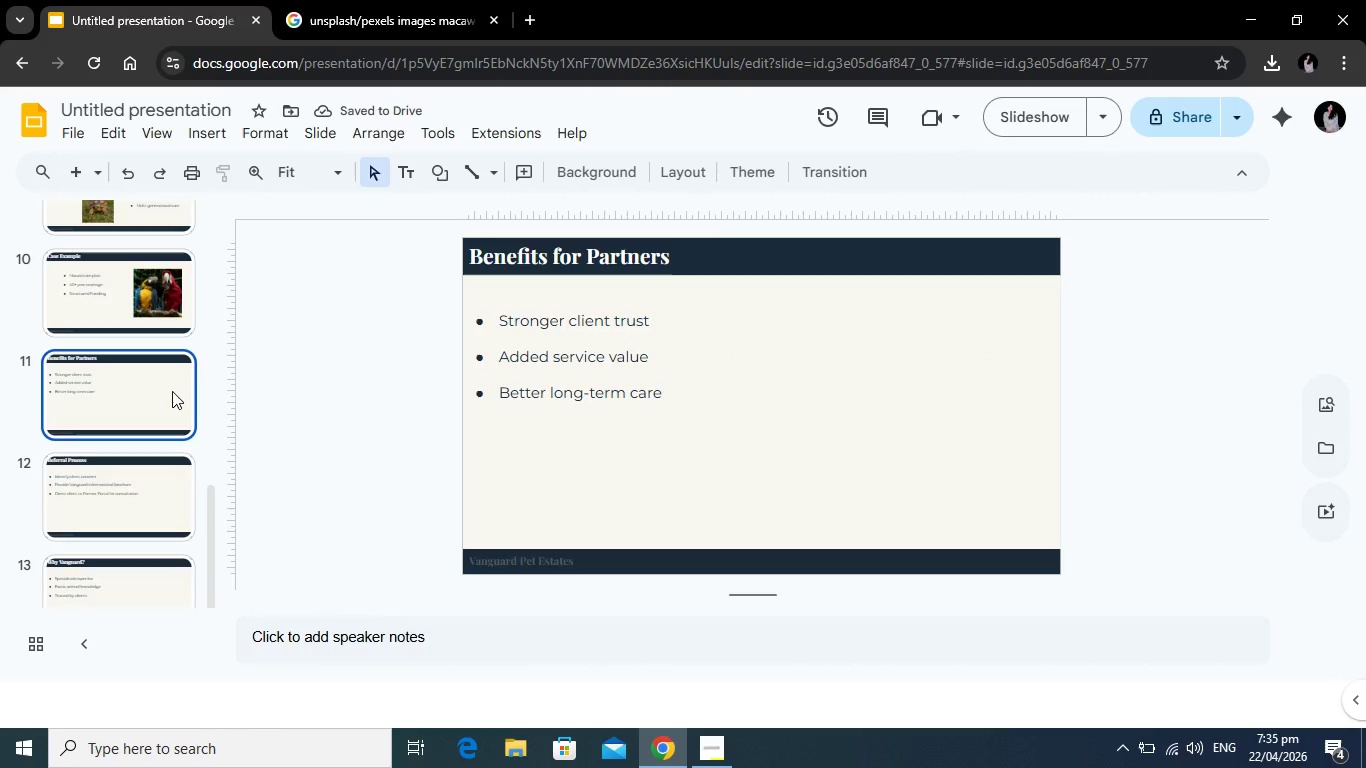 
scroll: coordinate [148, 393], scroll_direction: down, amount: 2.0
 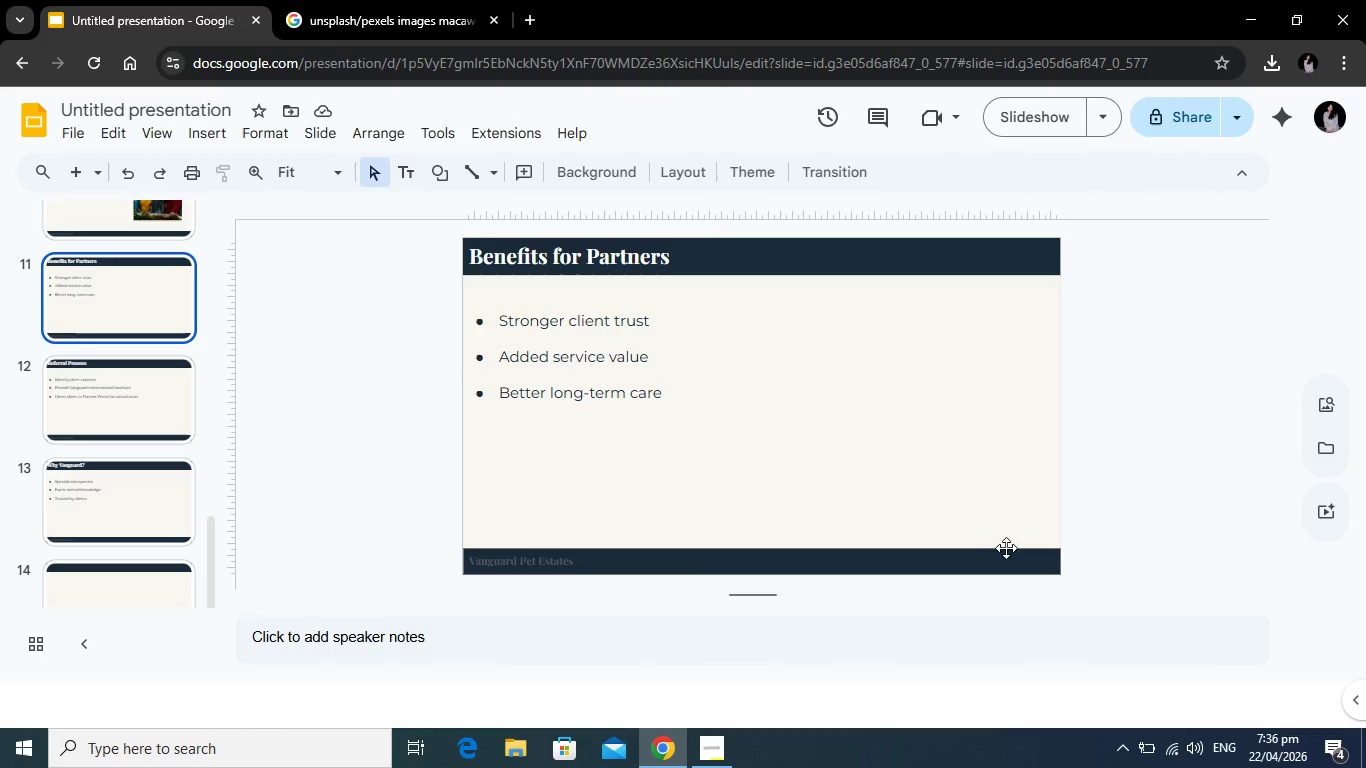 
wait(16.26)
 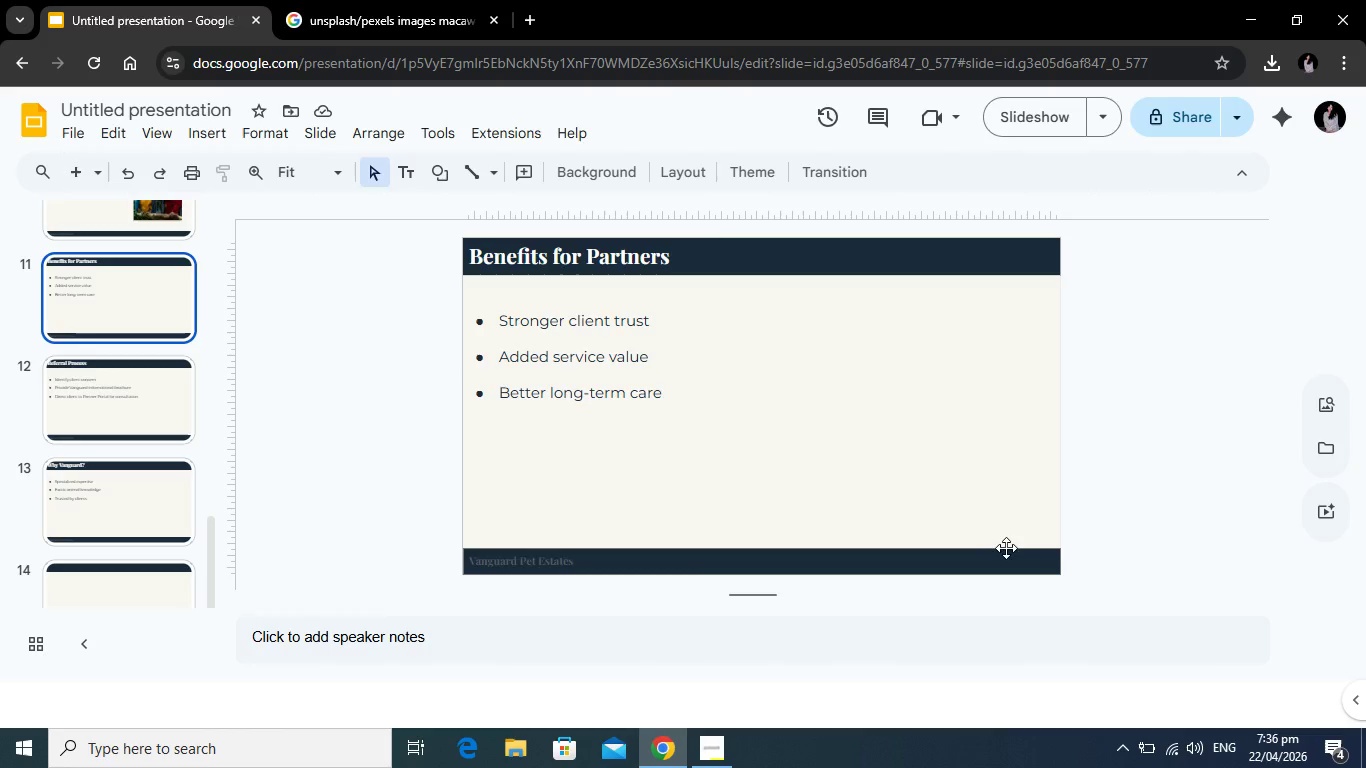 
left_click([142, 416])
 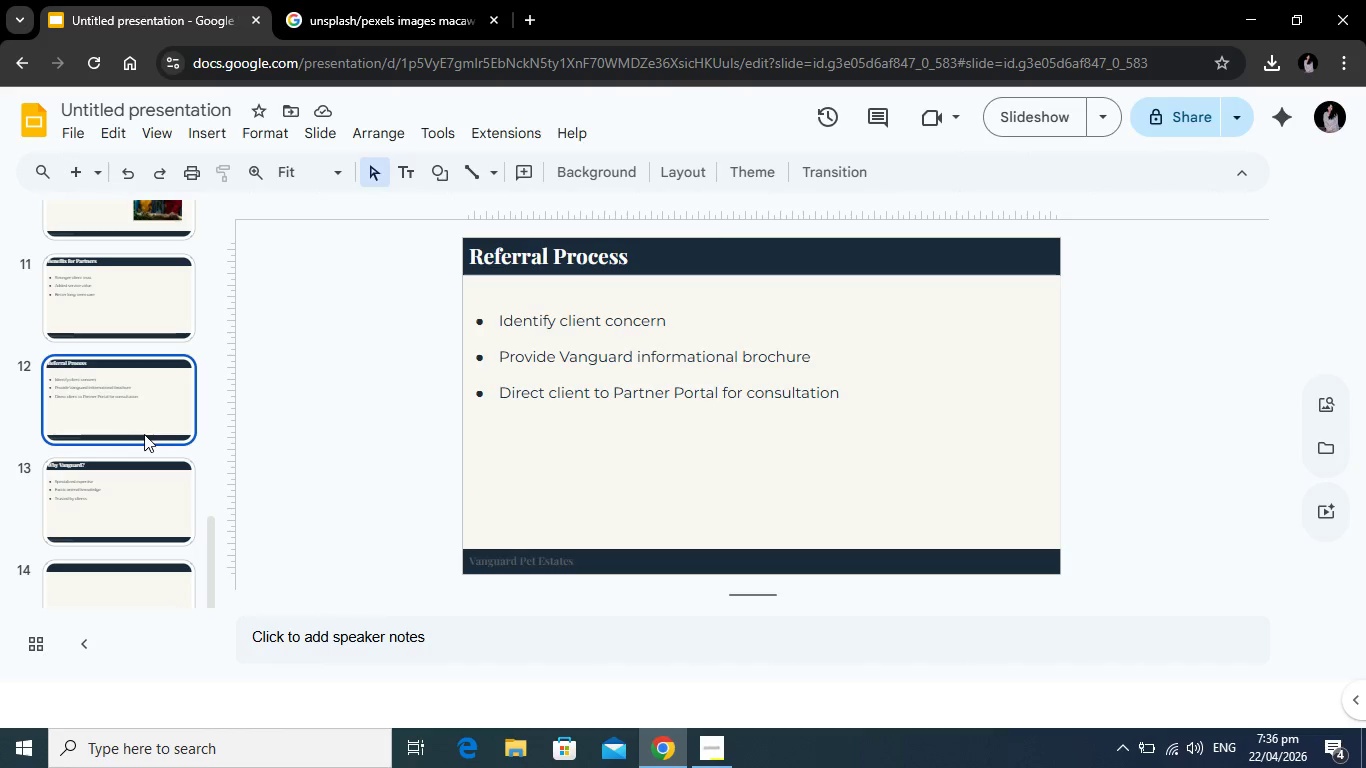 
scroll: coordinate [147, 434], scroll_direction: up, amount: 2.0
 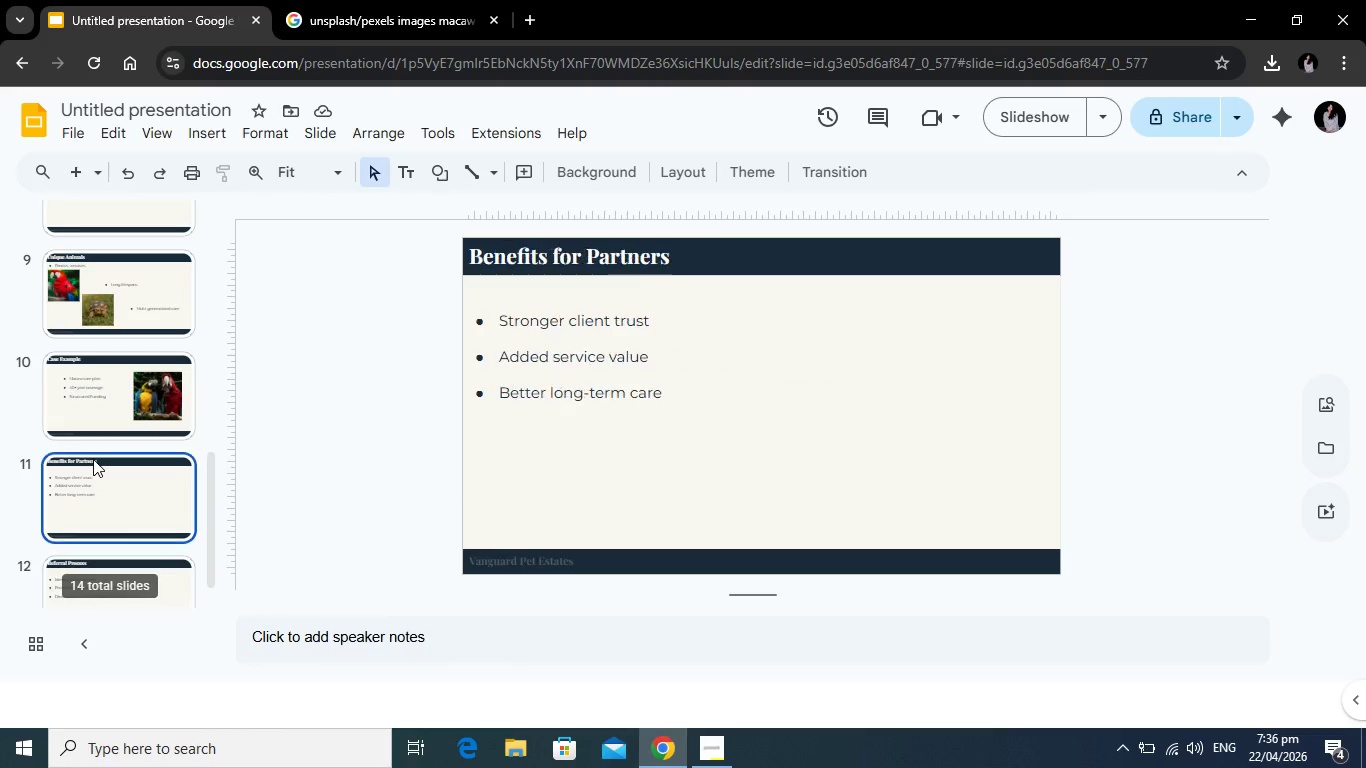 
left_click([92, 459])
 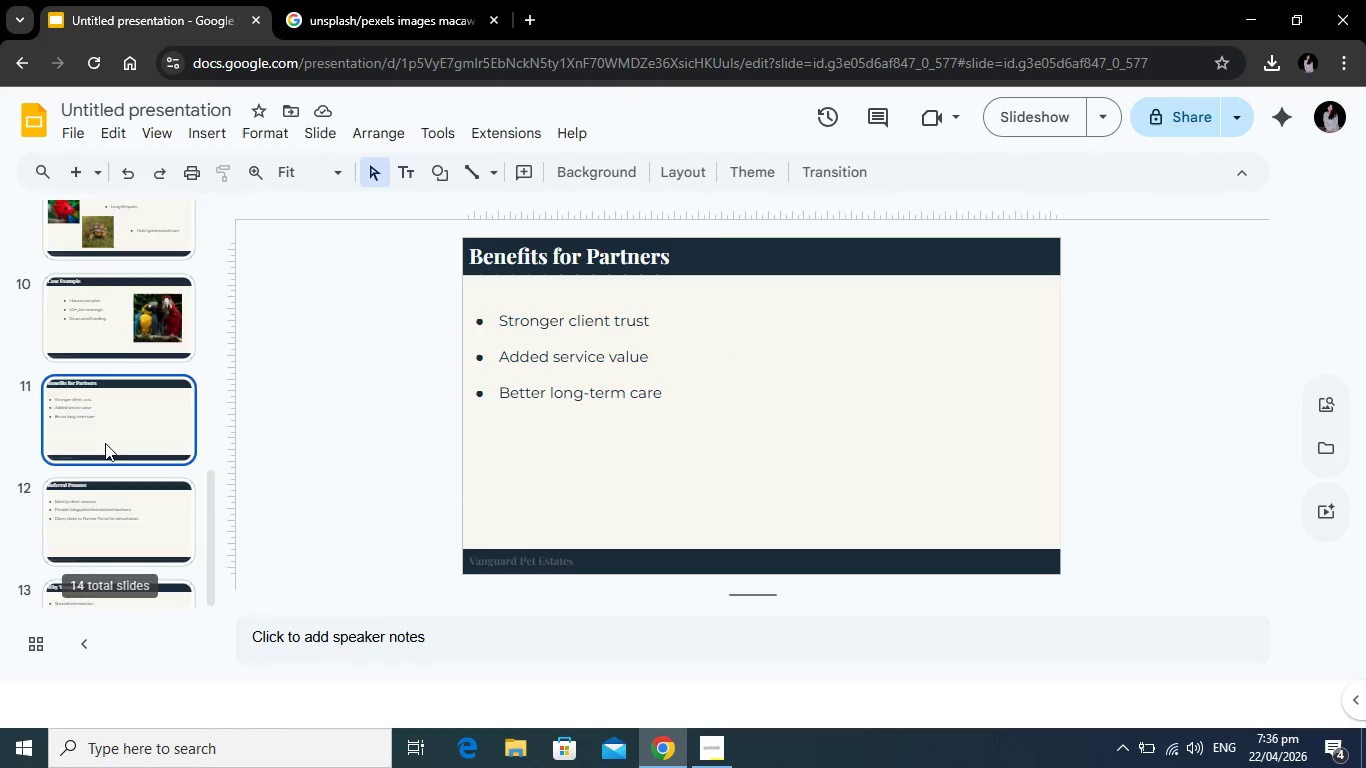 
scroll: coordinate [145, 422], scroll_direction: up, amount: 7.0
 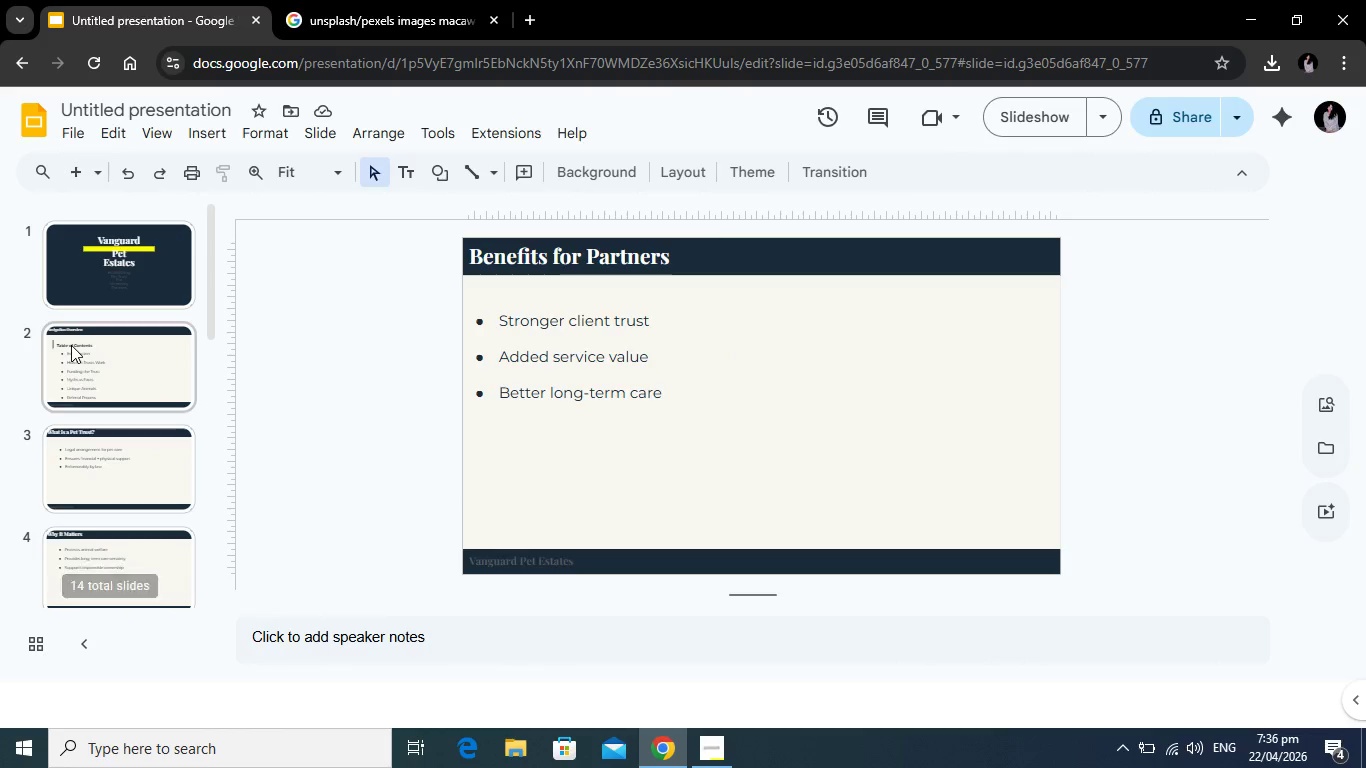 
left_click([70, 345])
 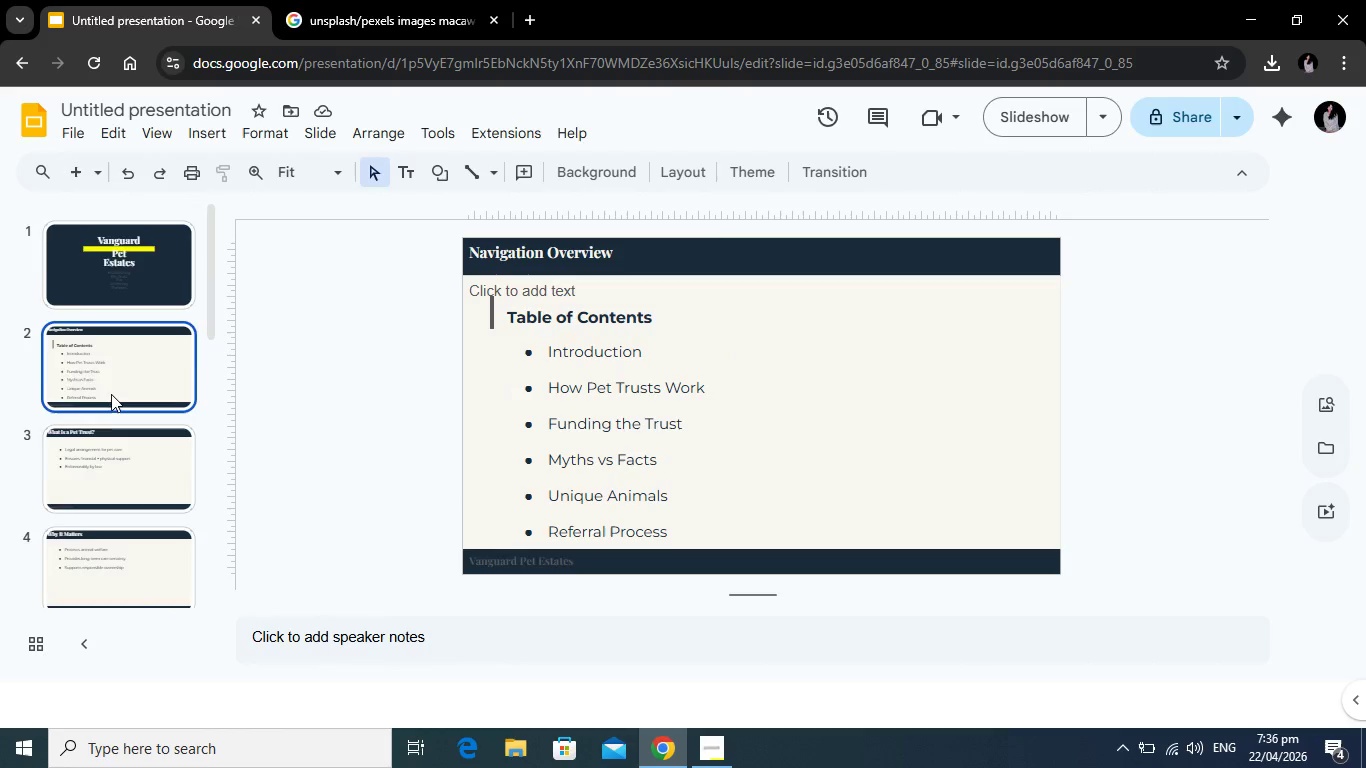 
scroll: coordinate [111, 390], scroll_direction: down, amount: 11.0
 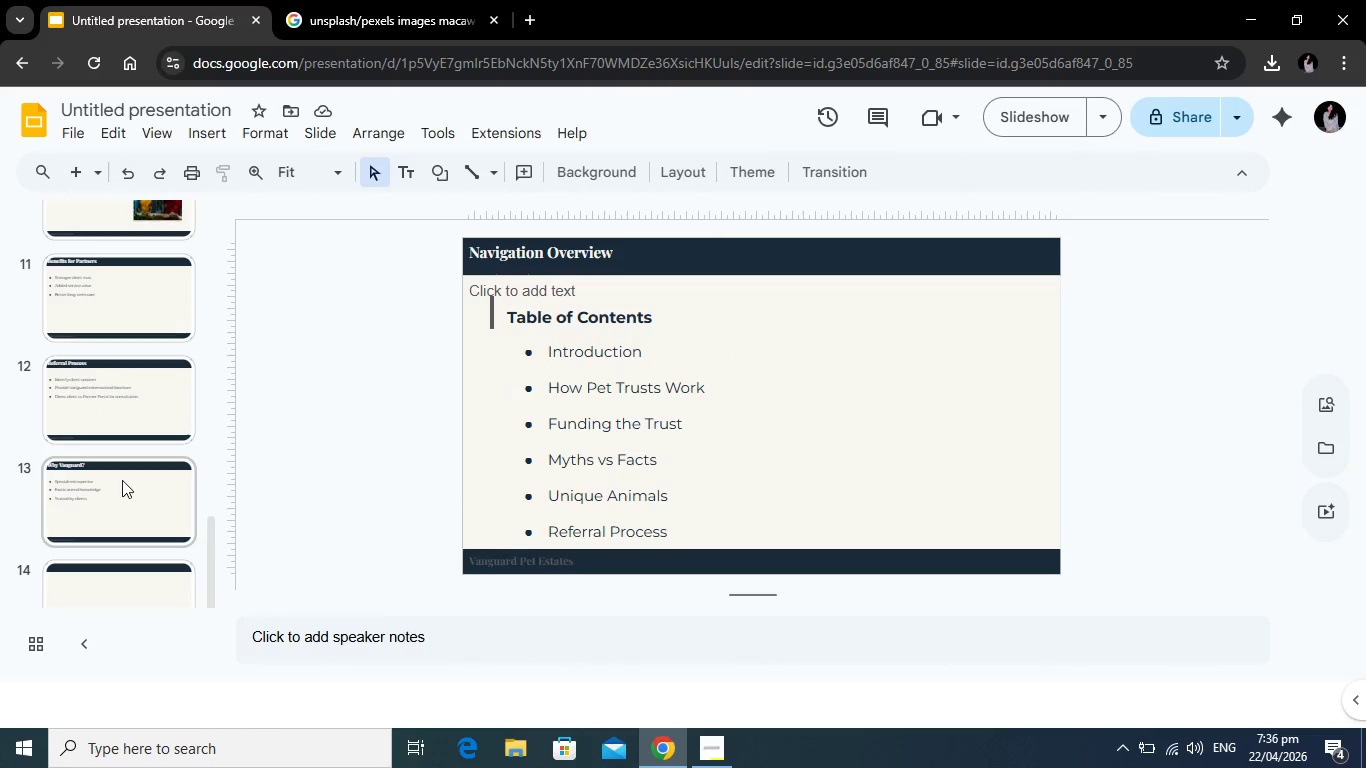 
left_click([122, 480])
 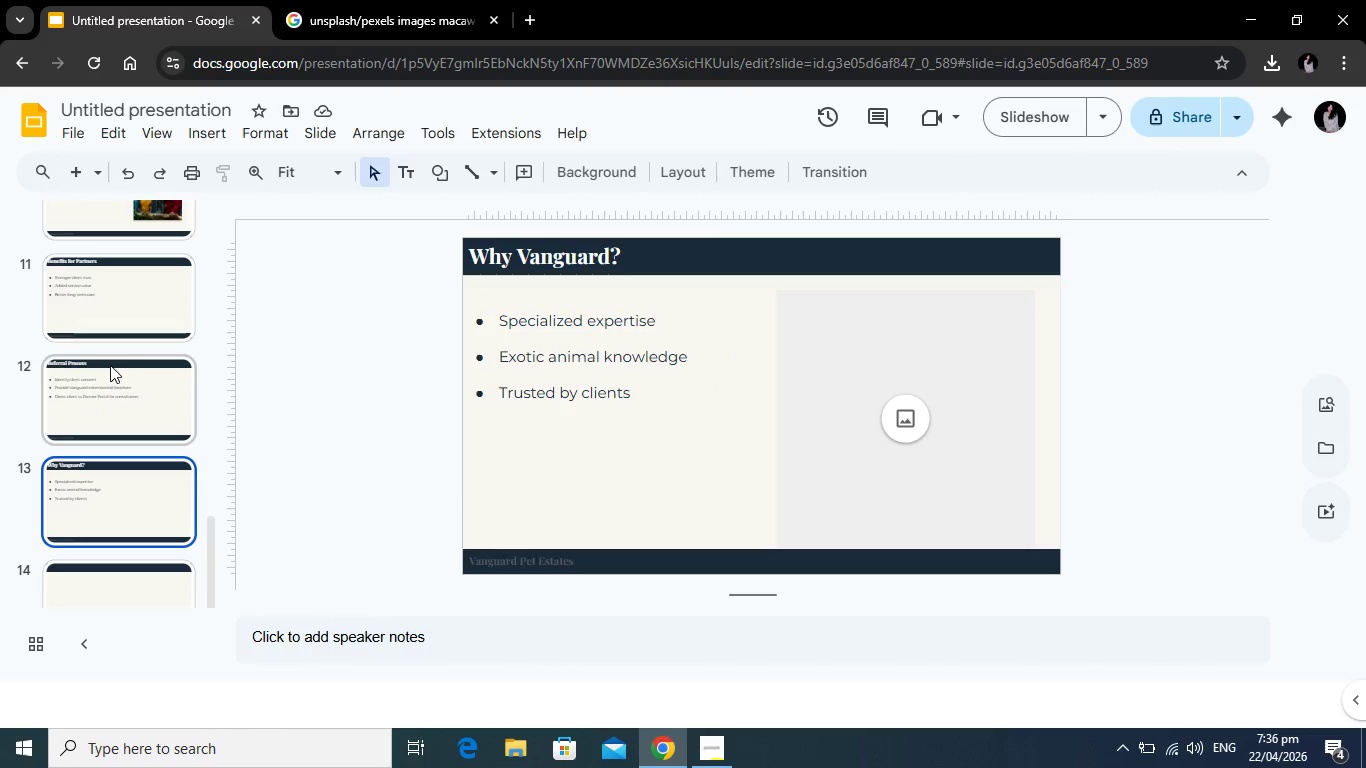 
left_click([111, 365])
 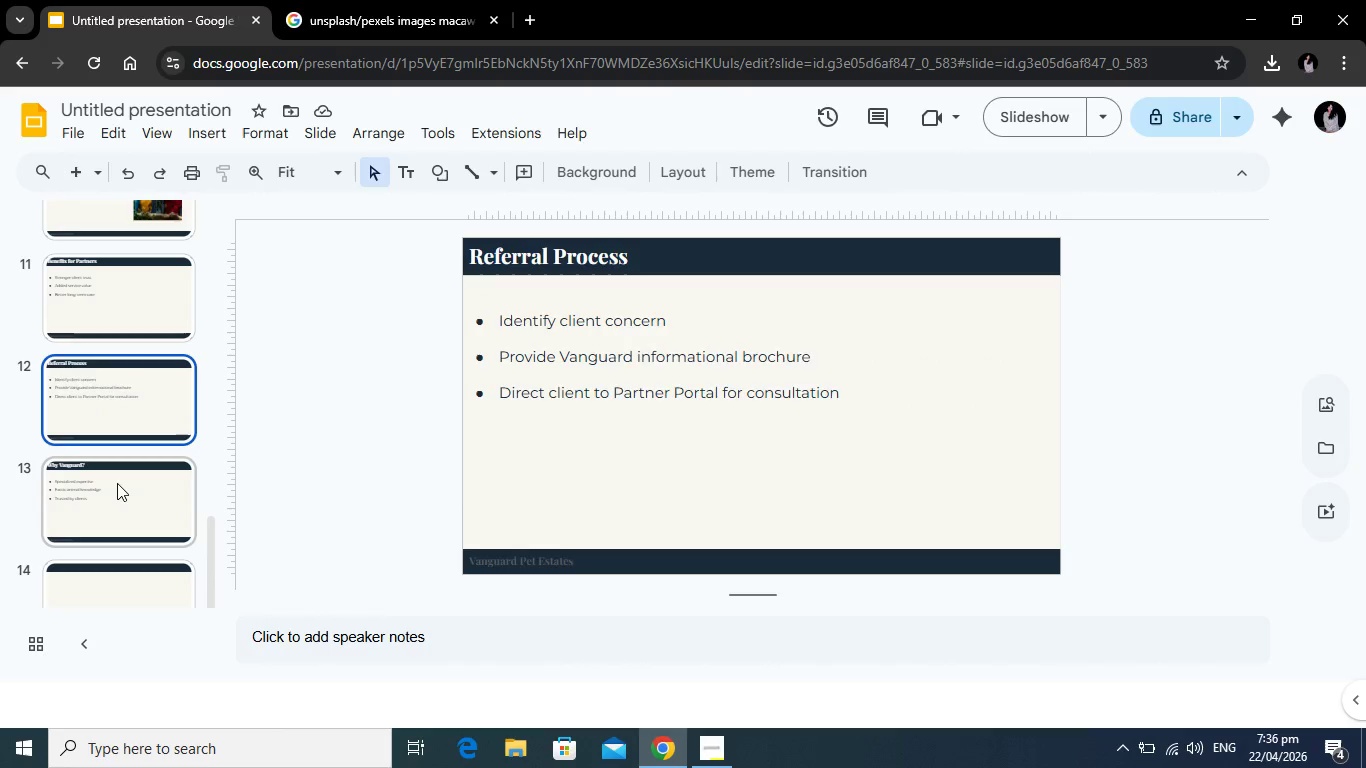 
left_click([117, 483])
 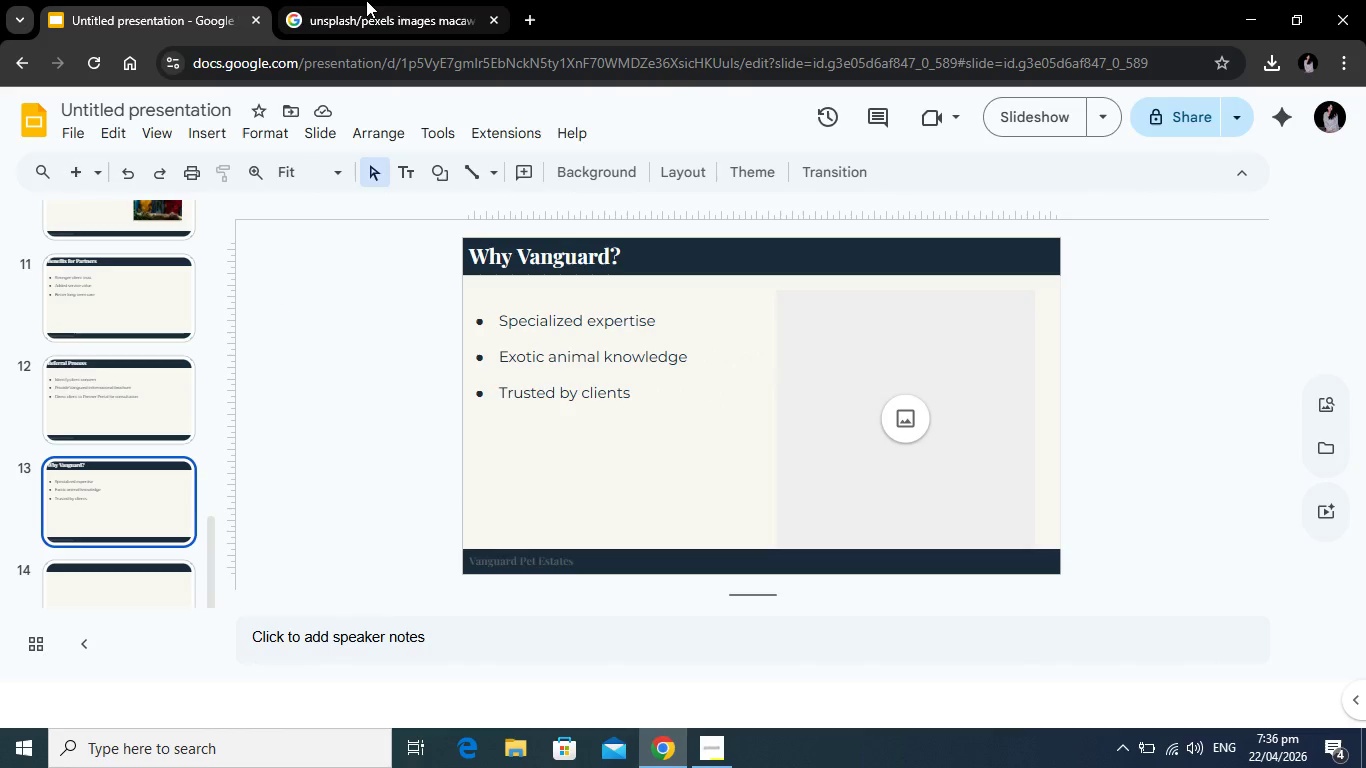 
left_click([366, 0])
 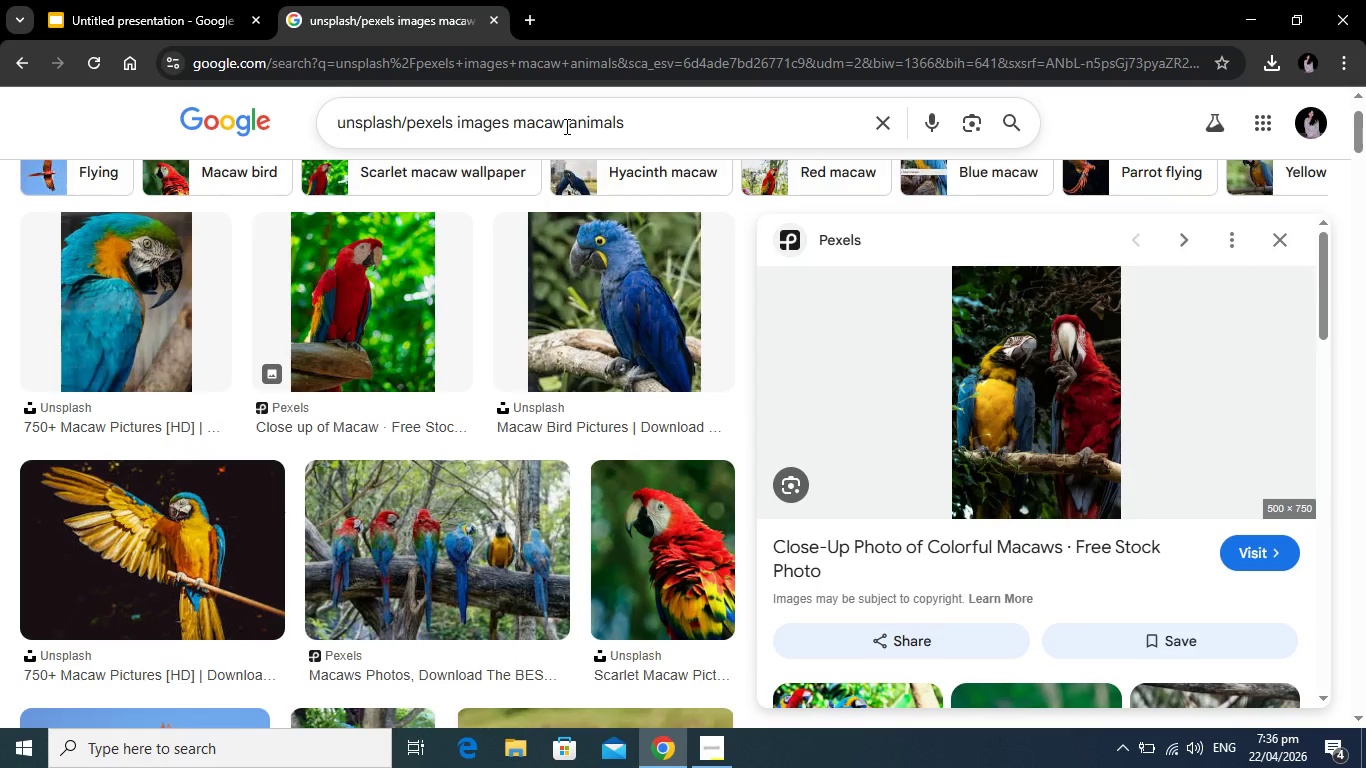 
left_click_drag(start_coordinate=[565, 126], to_coordinate=[516, 125])
 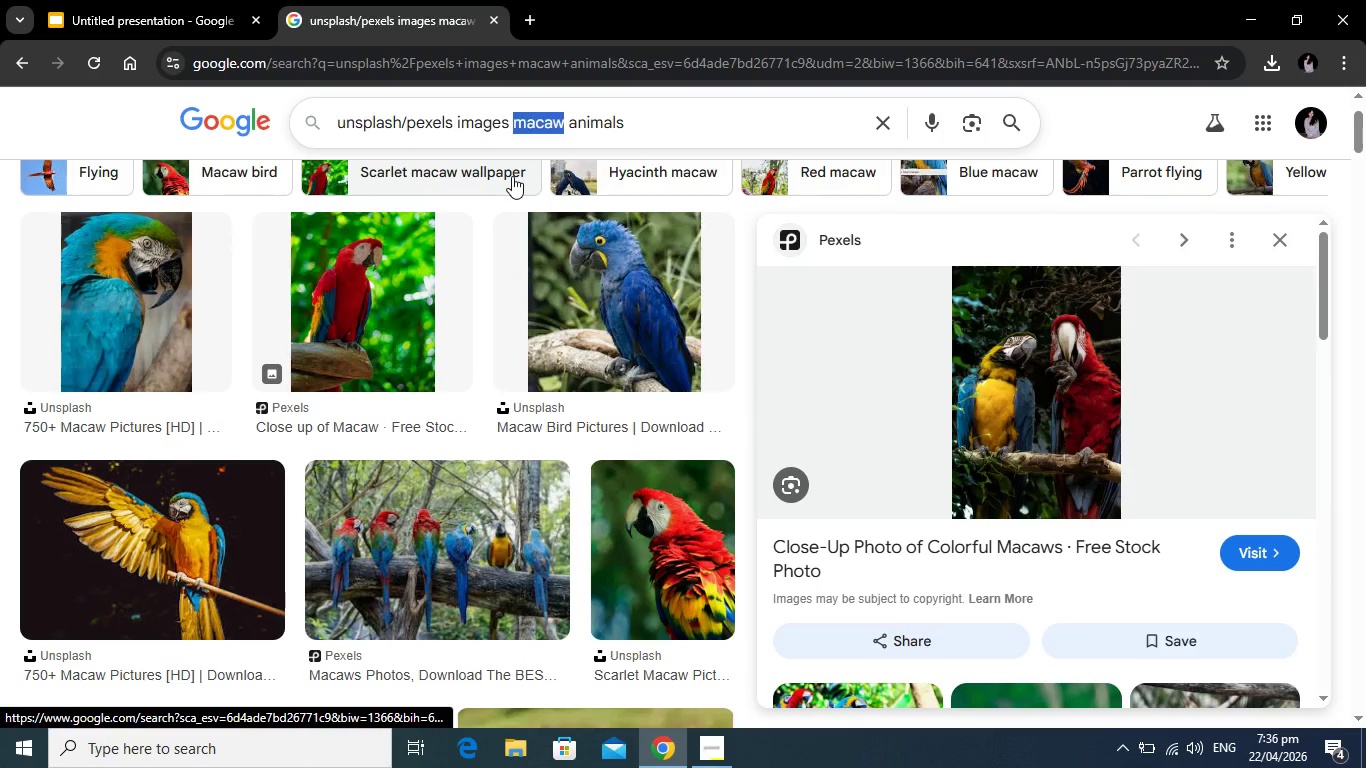 
type(vete)
key(Backspace)
 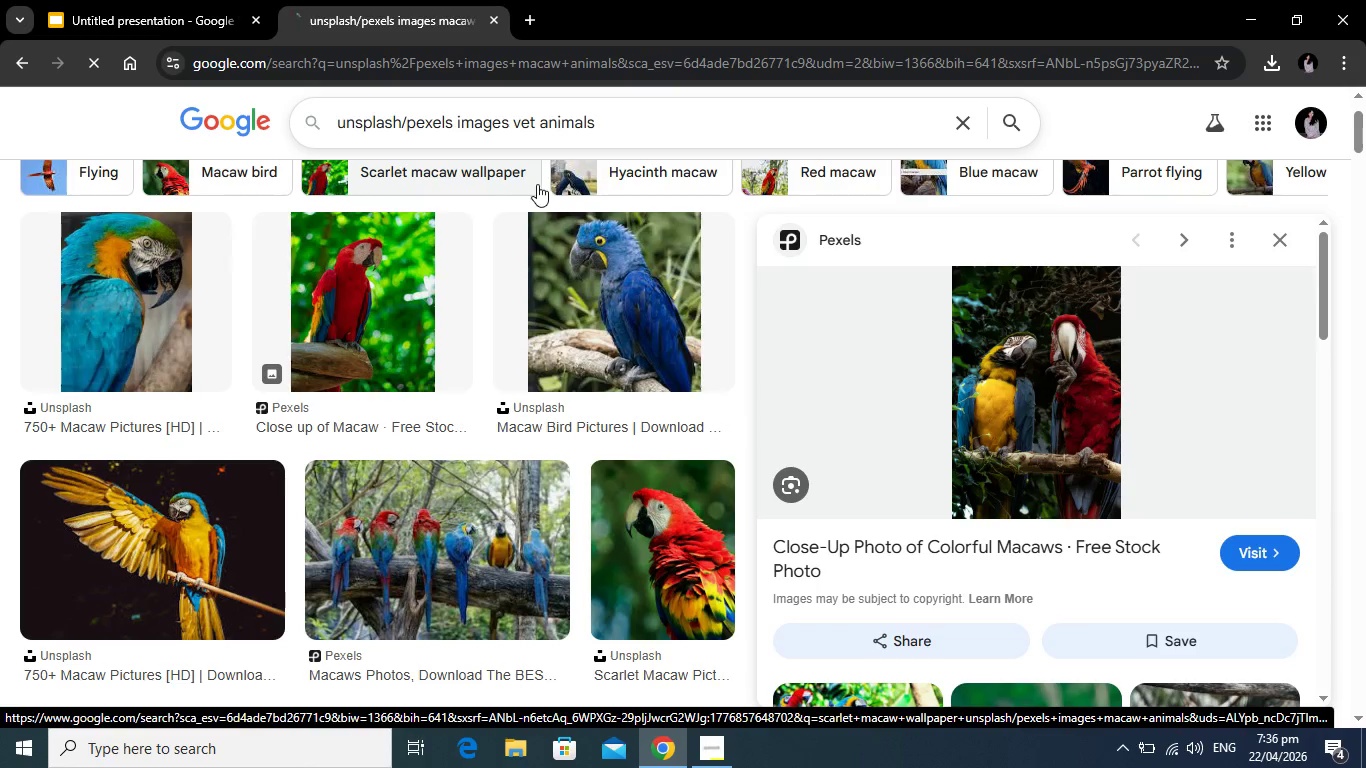 
key(Enter)
 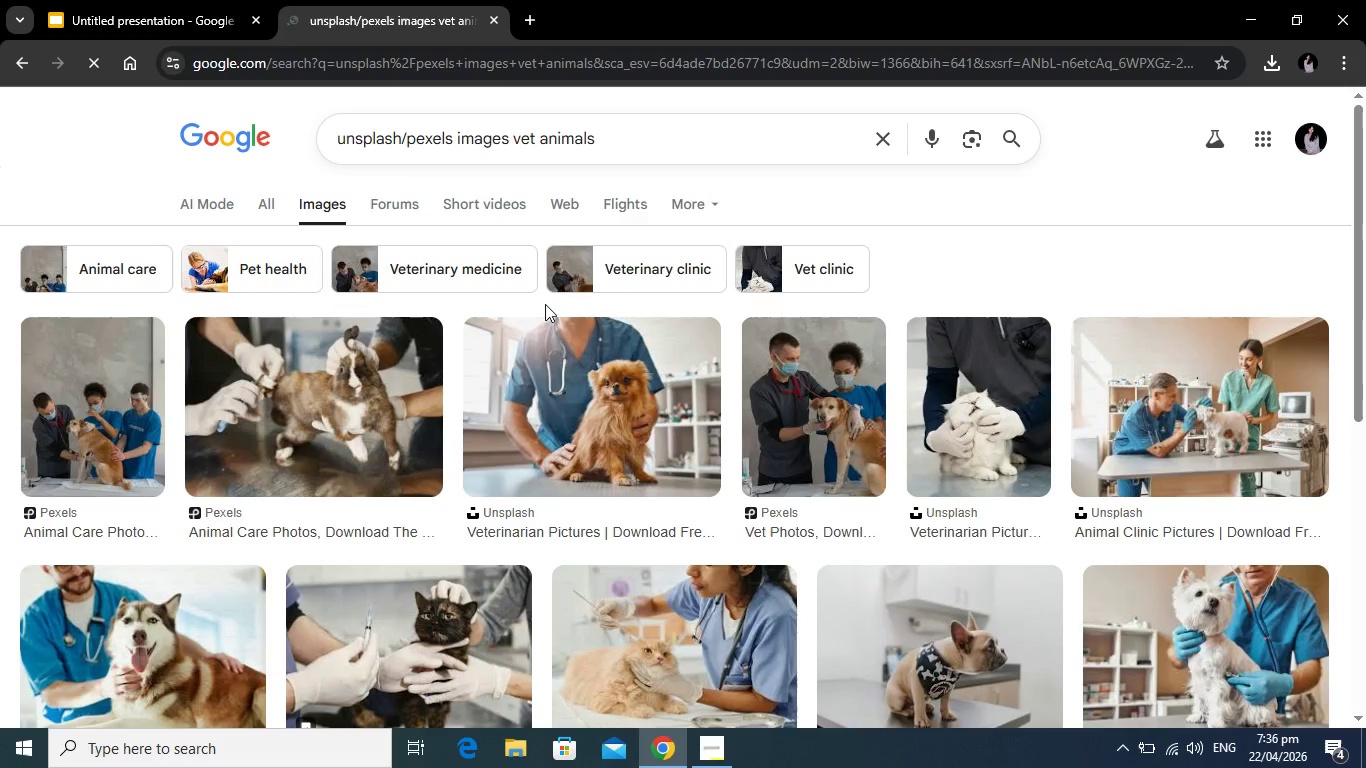 
scroll: coordinate [202, 405], scroll_direction: none, amount: 0.0
 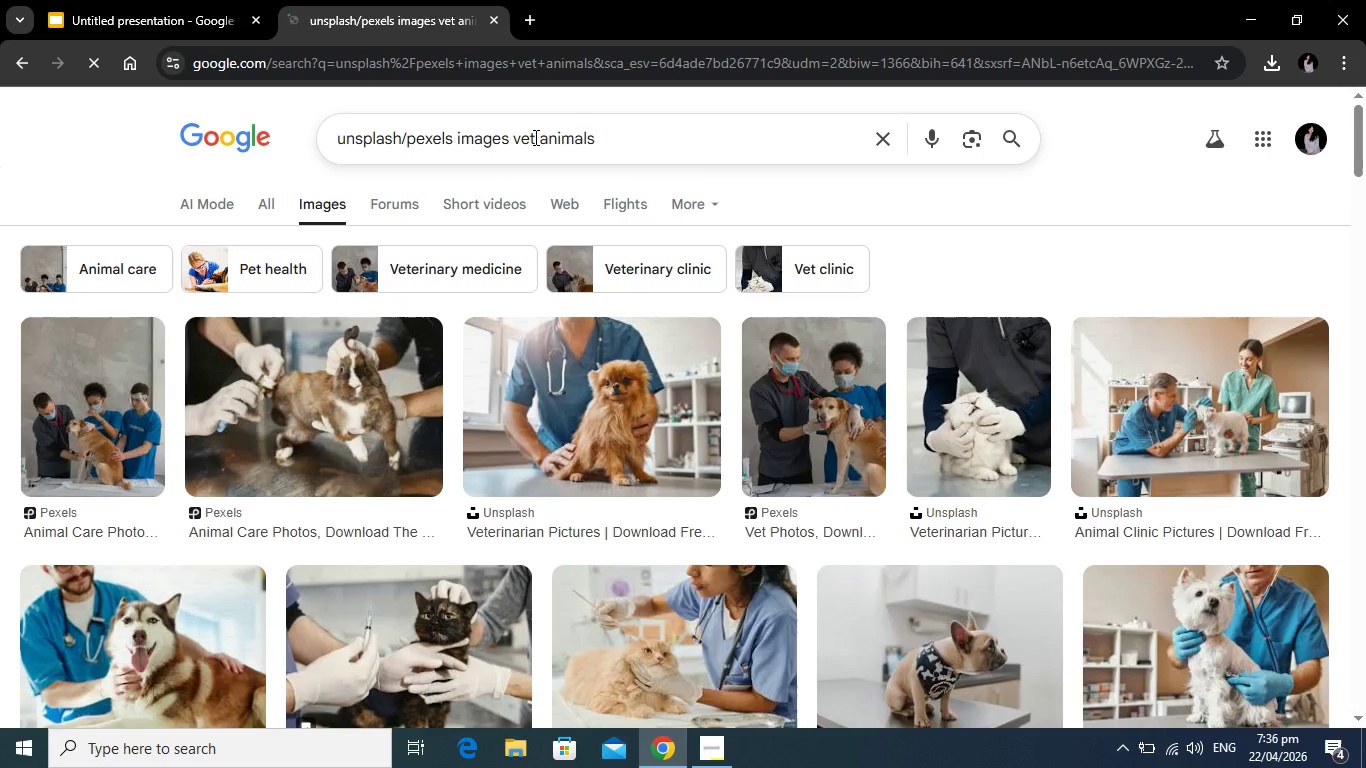 
left_click_drag(start_coordinate=[536, 138], to_coordinate=[513, 139])
 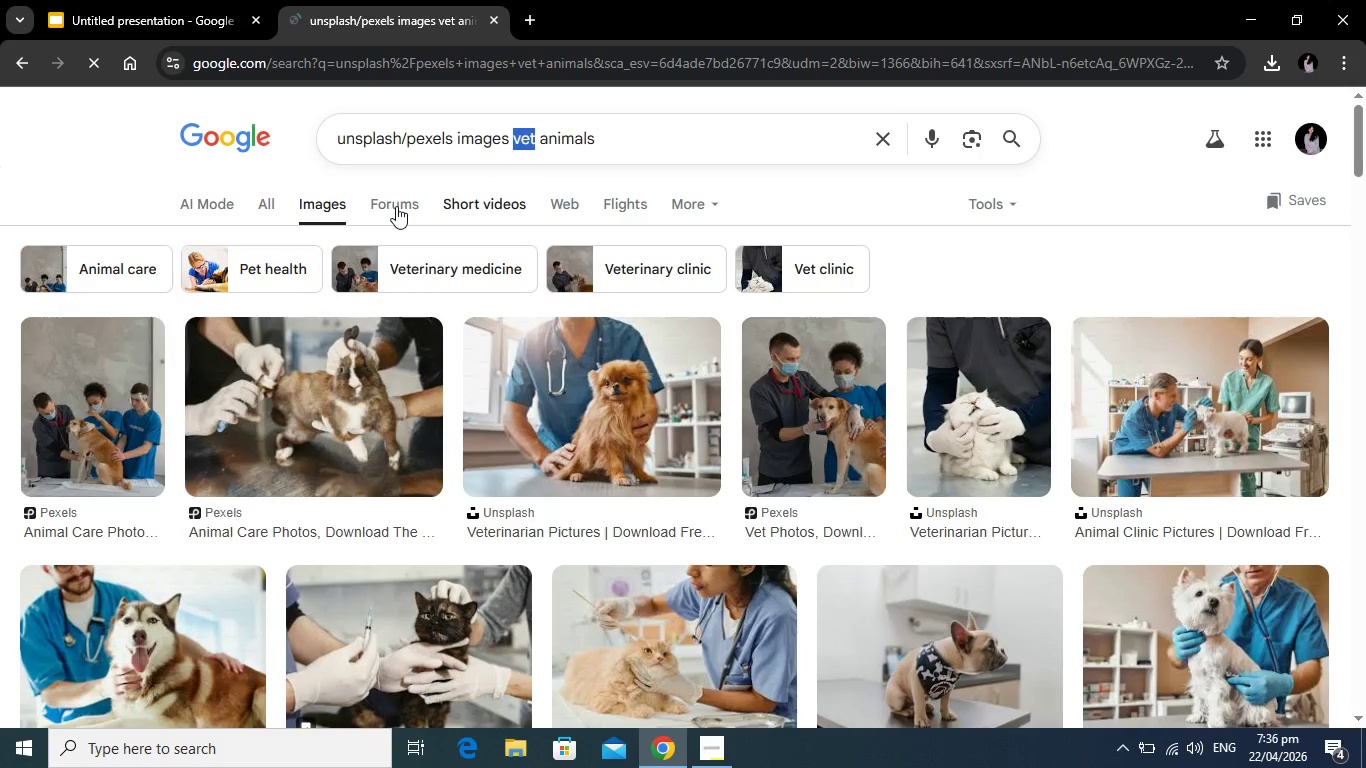 
type(pet health)
 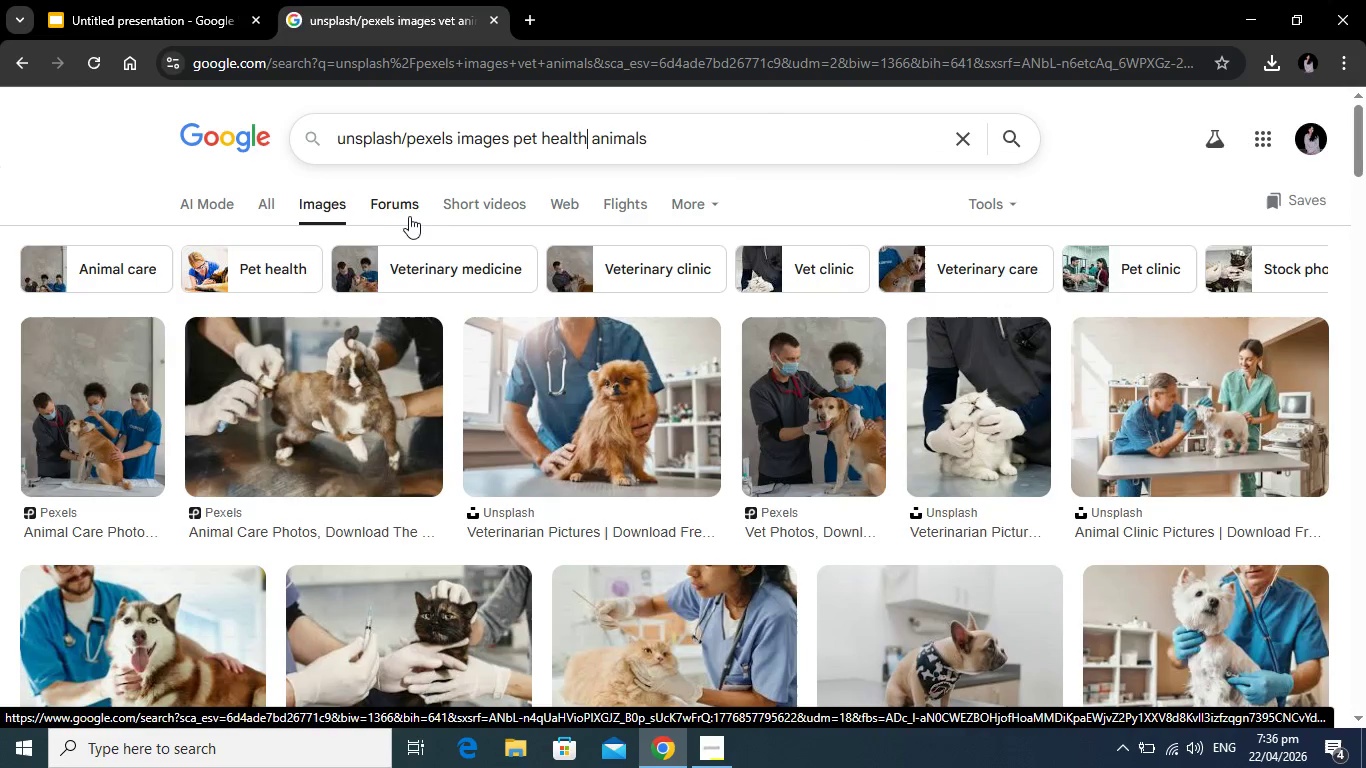 
key(Enter)
 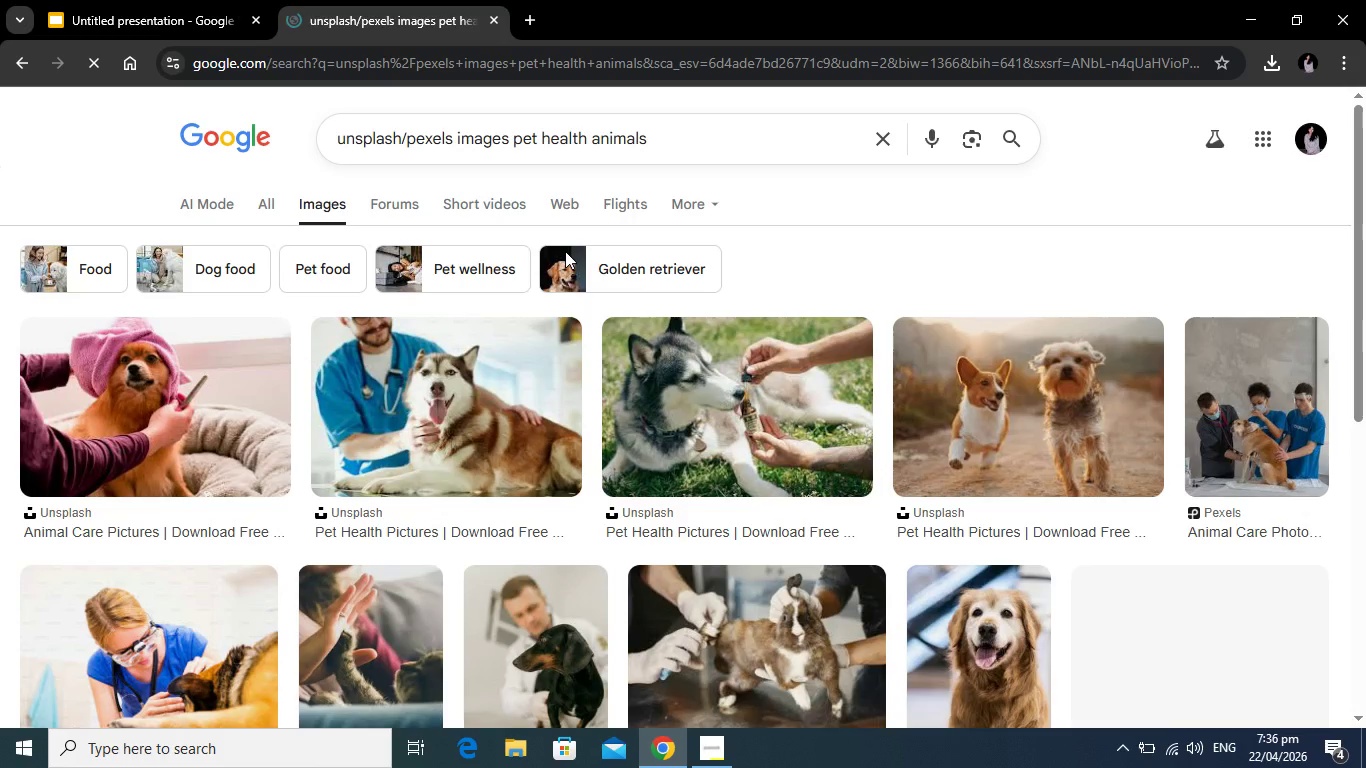 
scroll: coordinate [295, 350], scroll_direction: down, amount: 13.0
 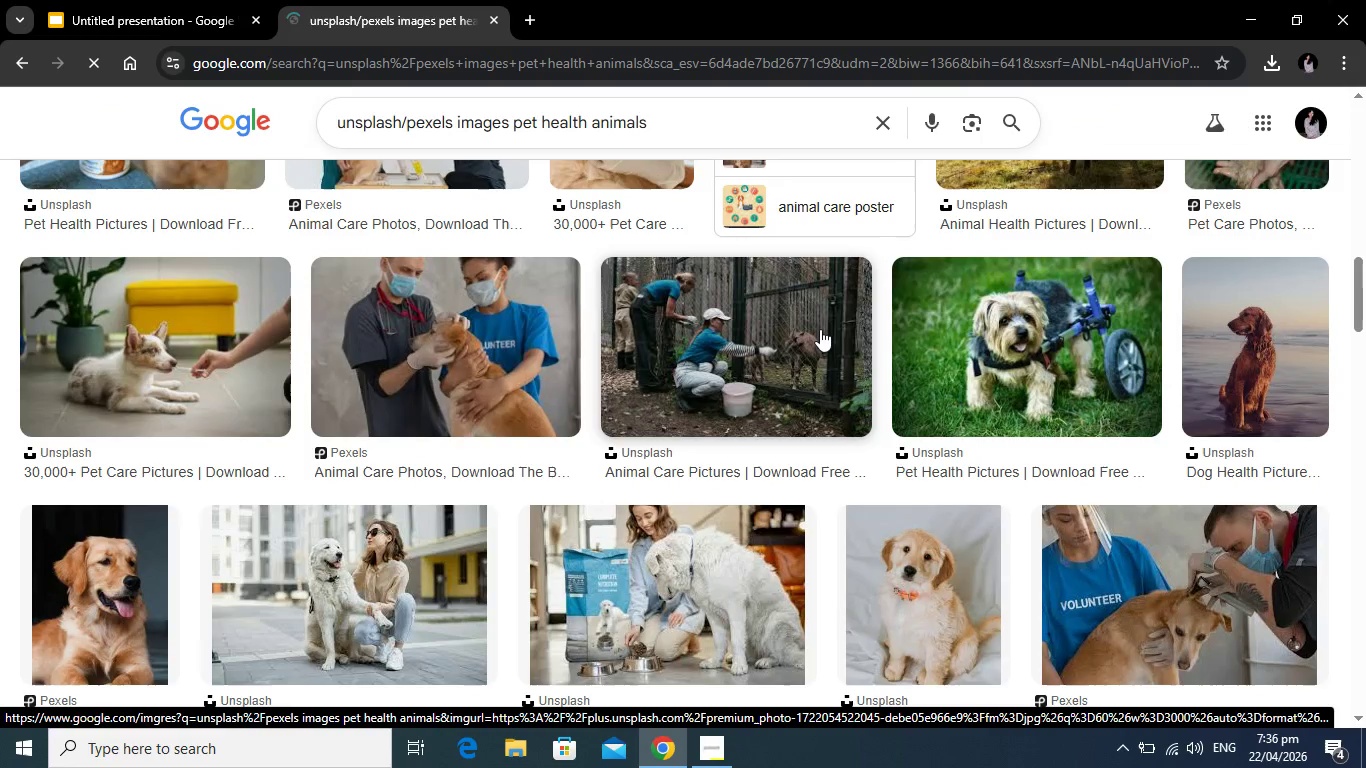 
scroll: coordinate [816, 322], scroll_direction: down, amount: 2.0
 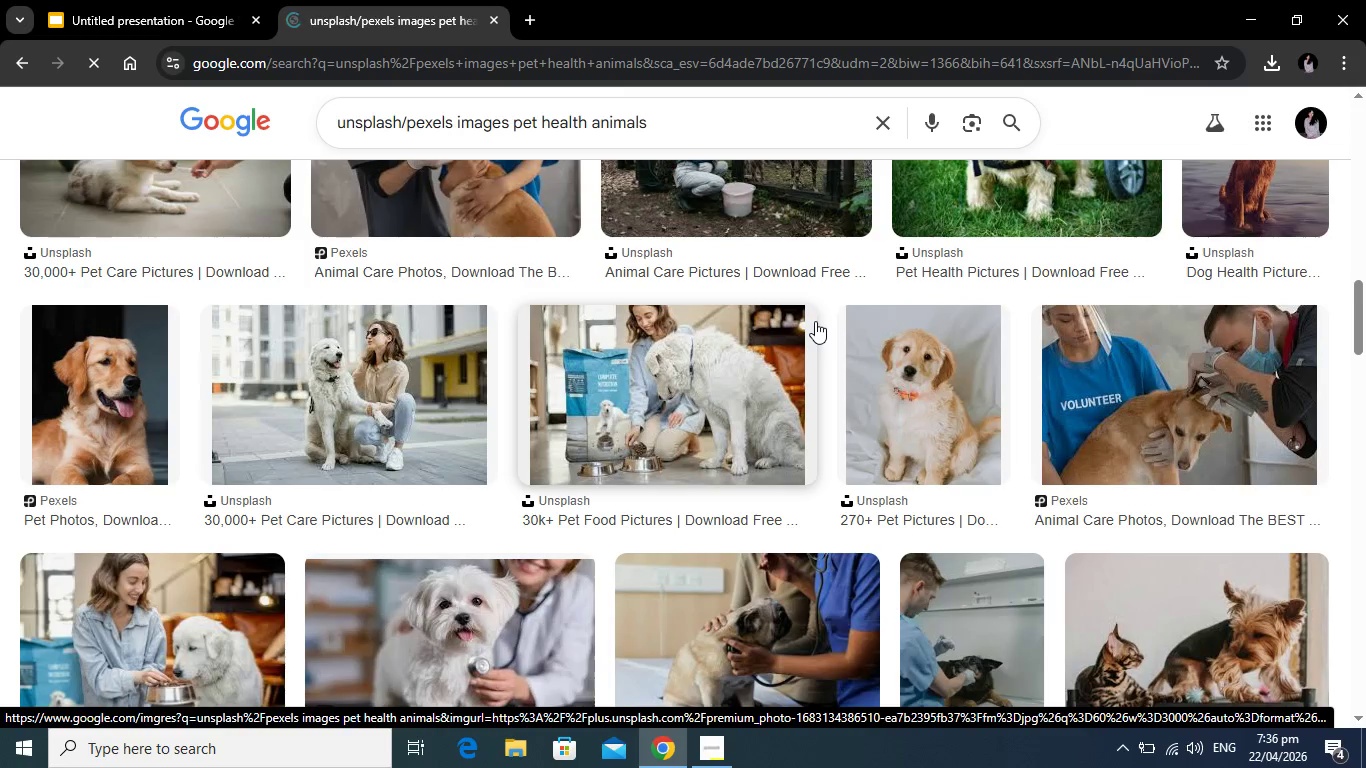 
scroll: coordinate [815, 321], scroll_direction: up, amount: 1.0
 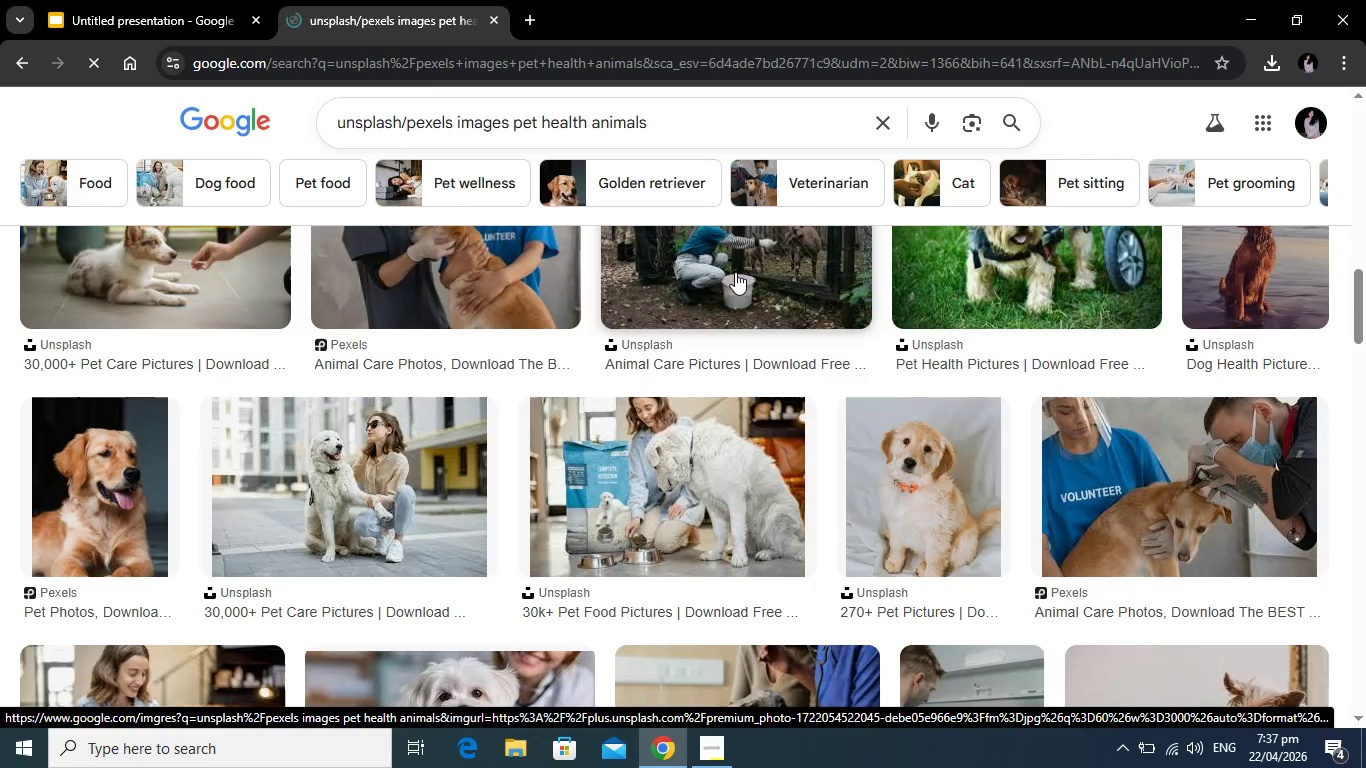 
left_click([735, 272])
 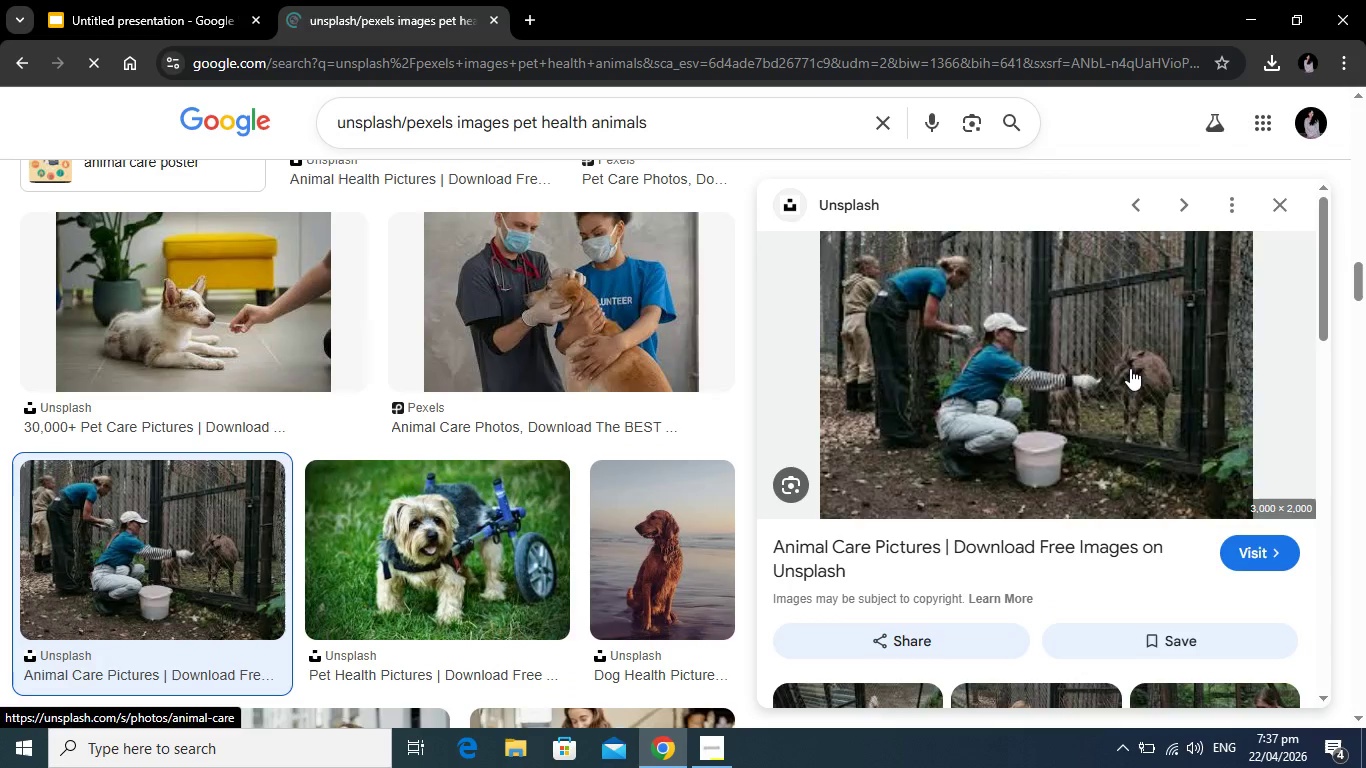 
wait(6.69)
 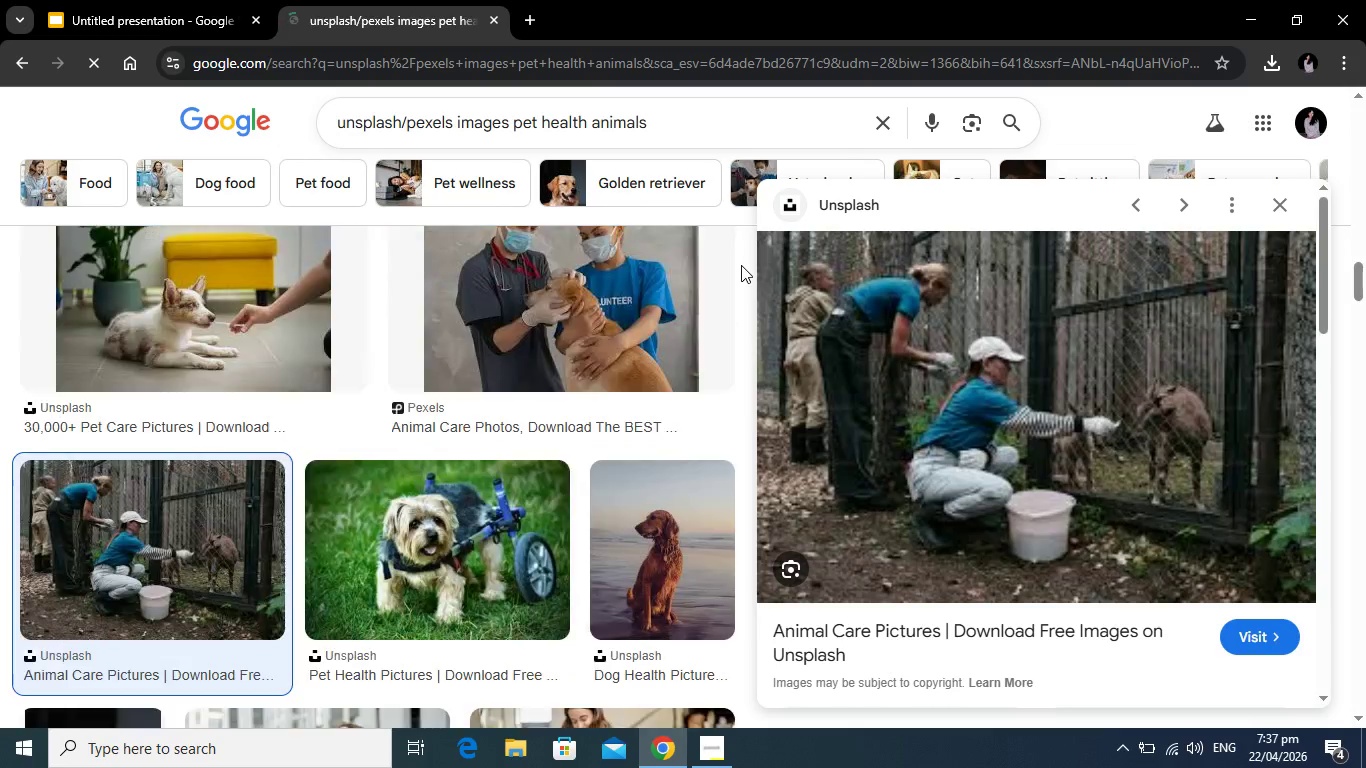 
scroll: coordinate [1080, 392], scroll_direction: down, amount: 2.0
 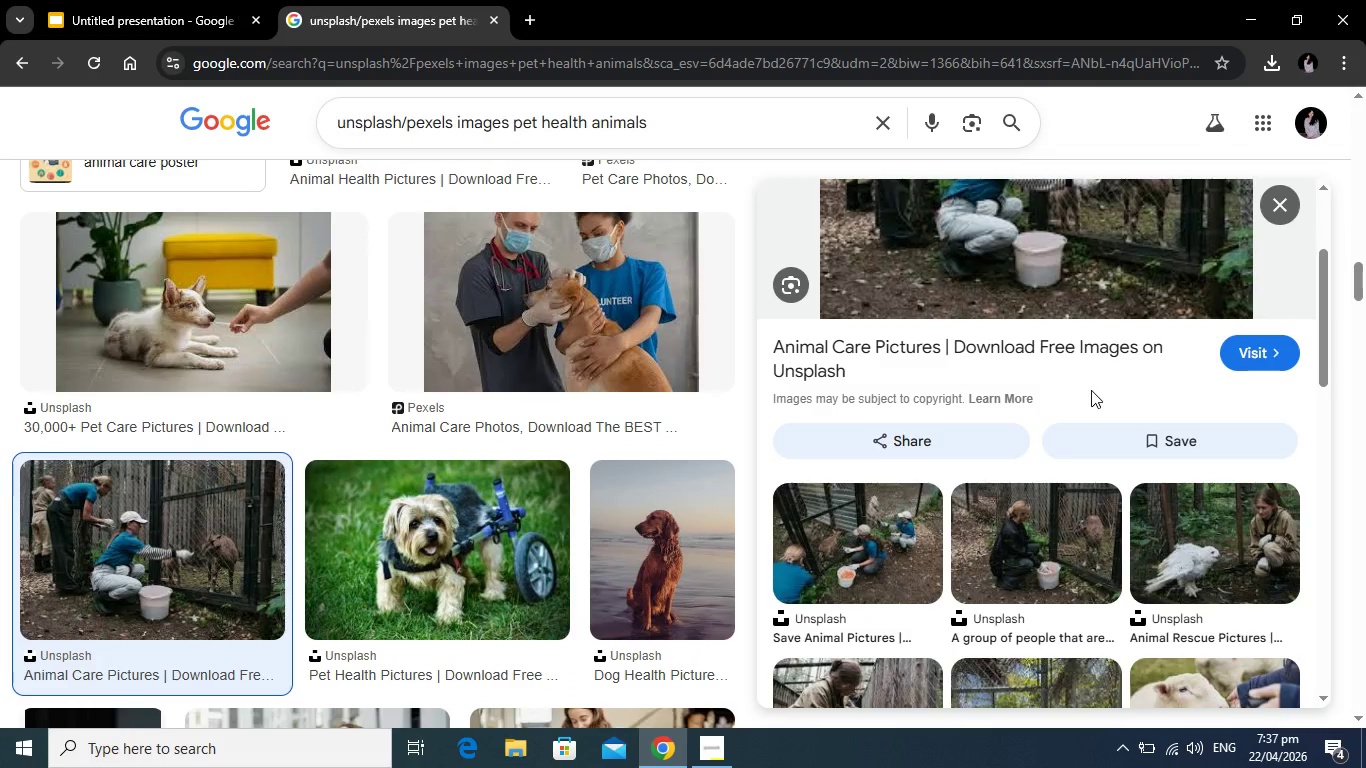 
scroll: coordinate [1092, 390], scroll_direction: up, amount: 4.0
 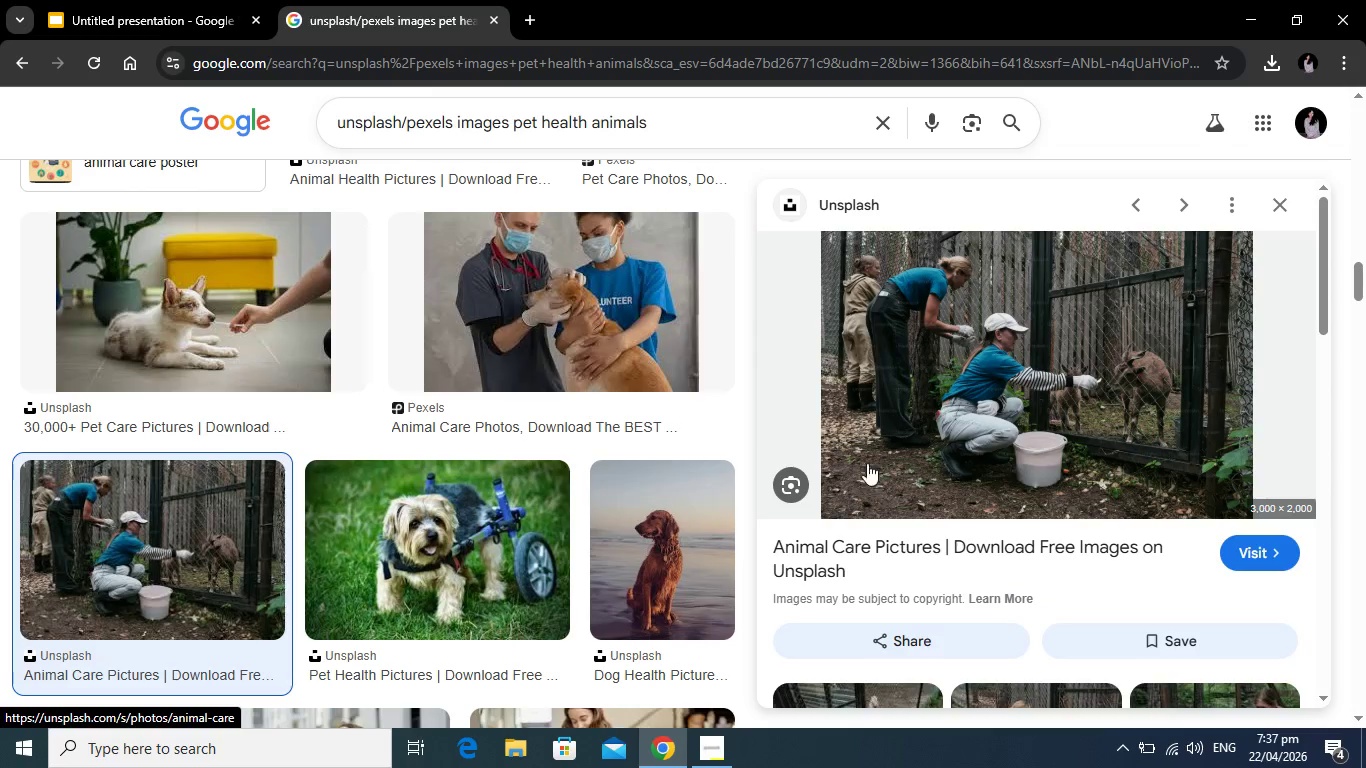 
right_click([951, 333])
 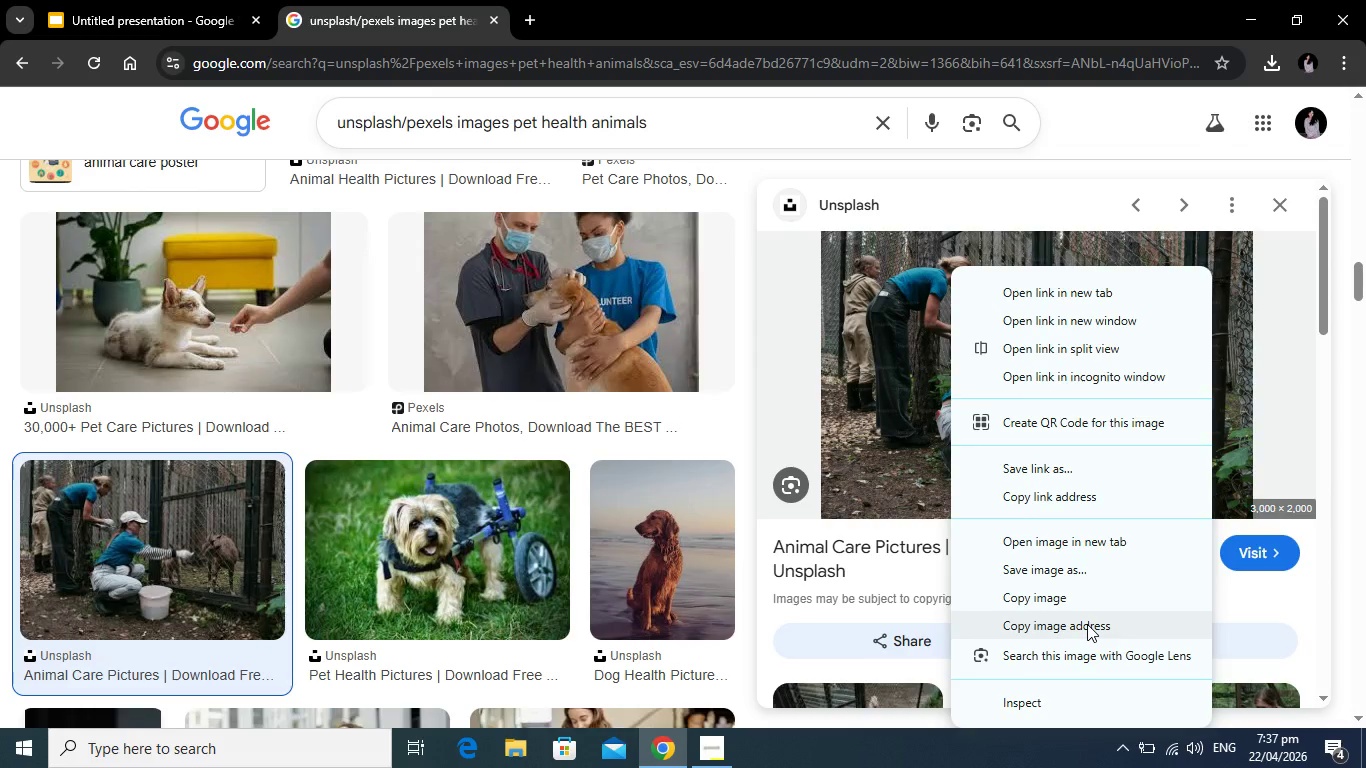 
left_click([1087, 624])
 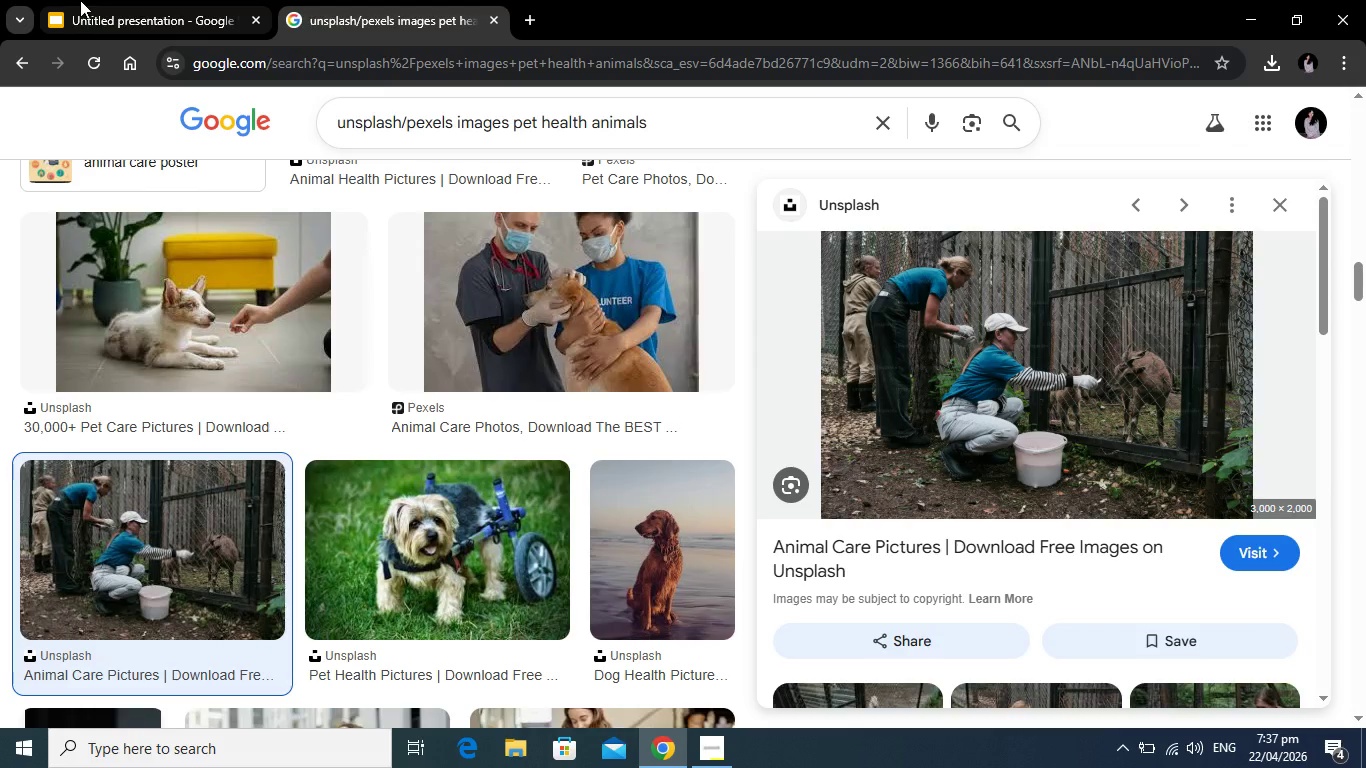 
left_click([80, 0])
 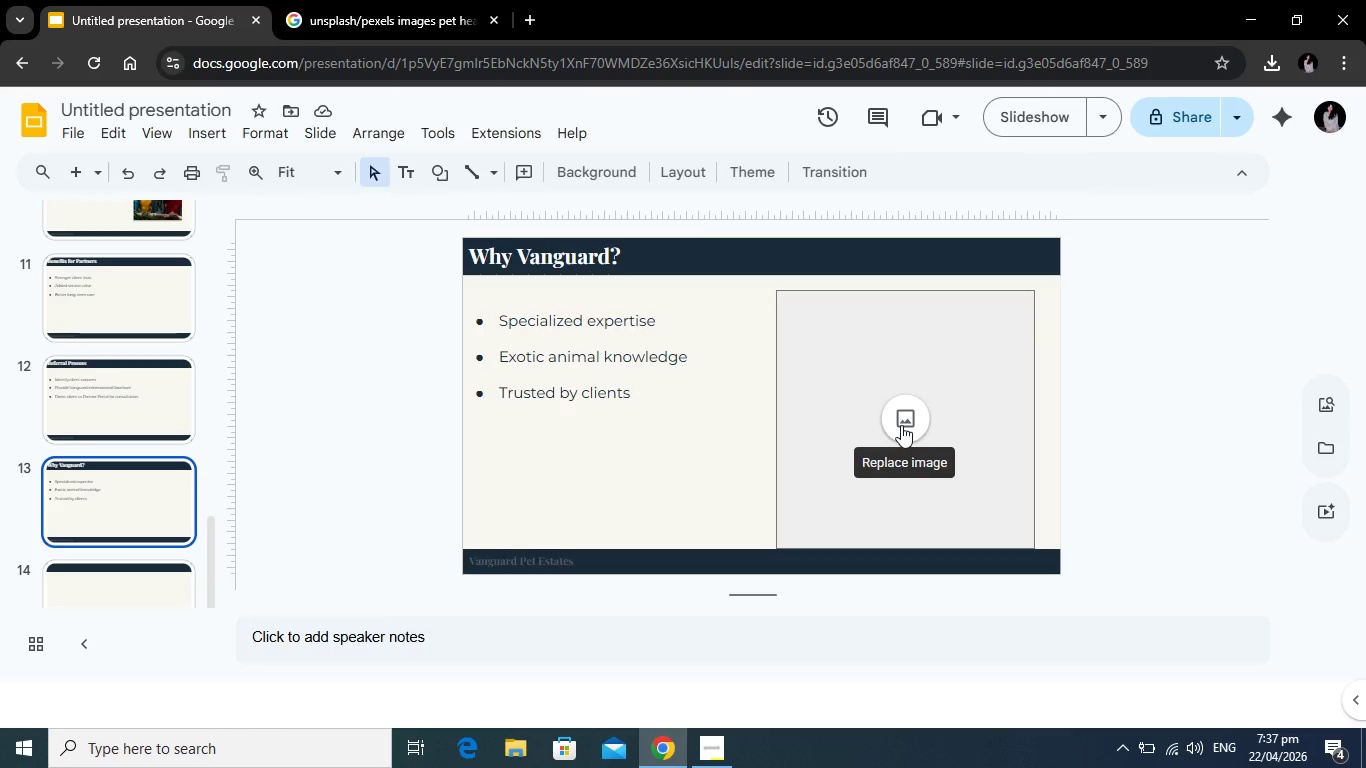 
left_click([901, 425])
 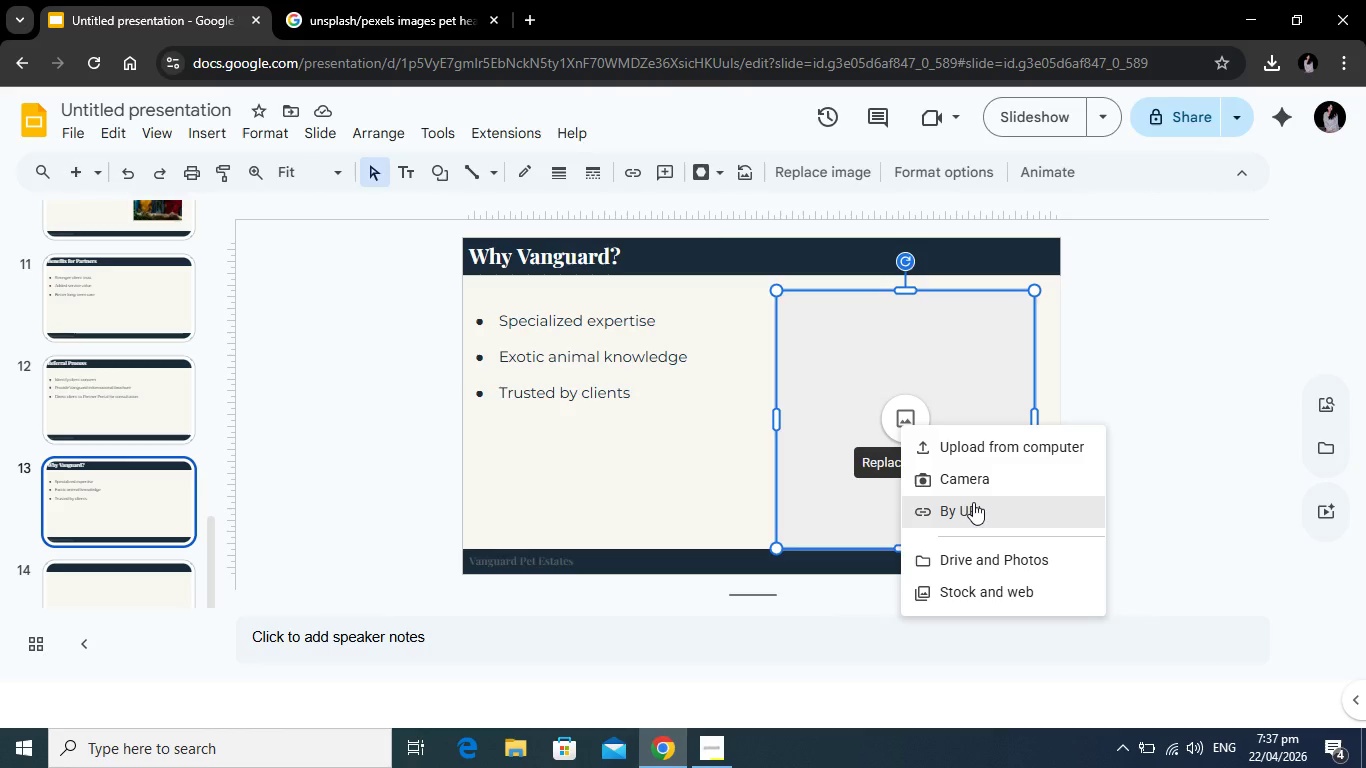 
left_click([973, 502])
 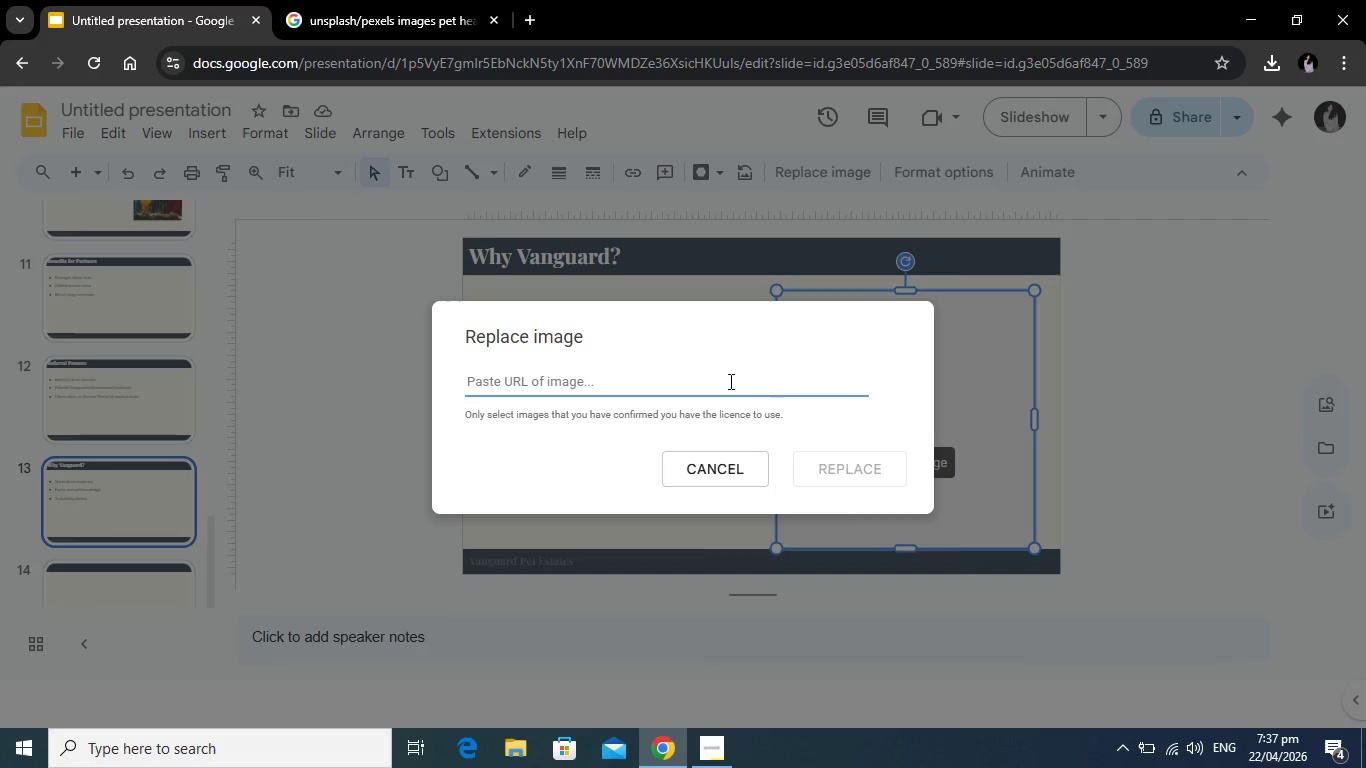 
right_click([729, 381])
 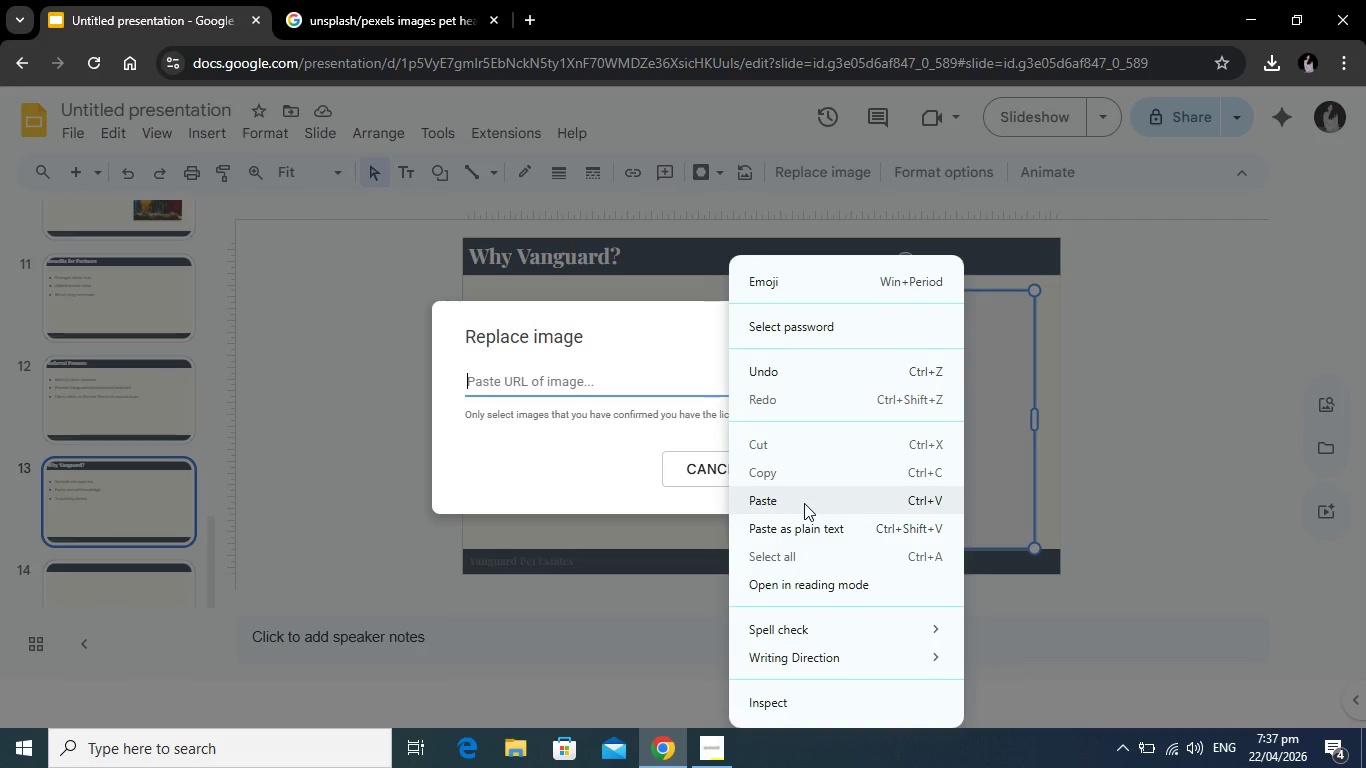 
left_click([804, 503])
 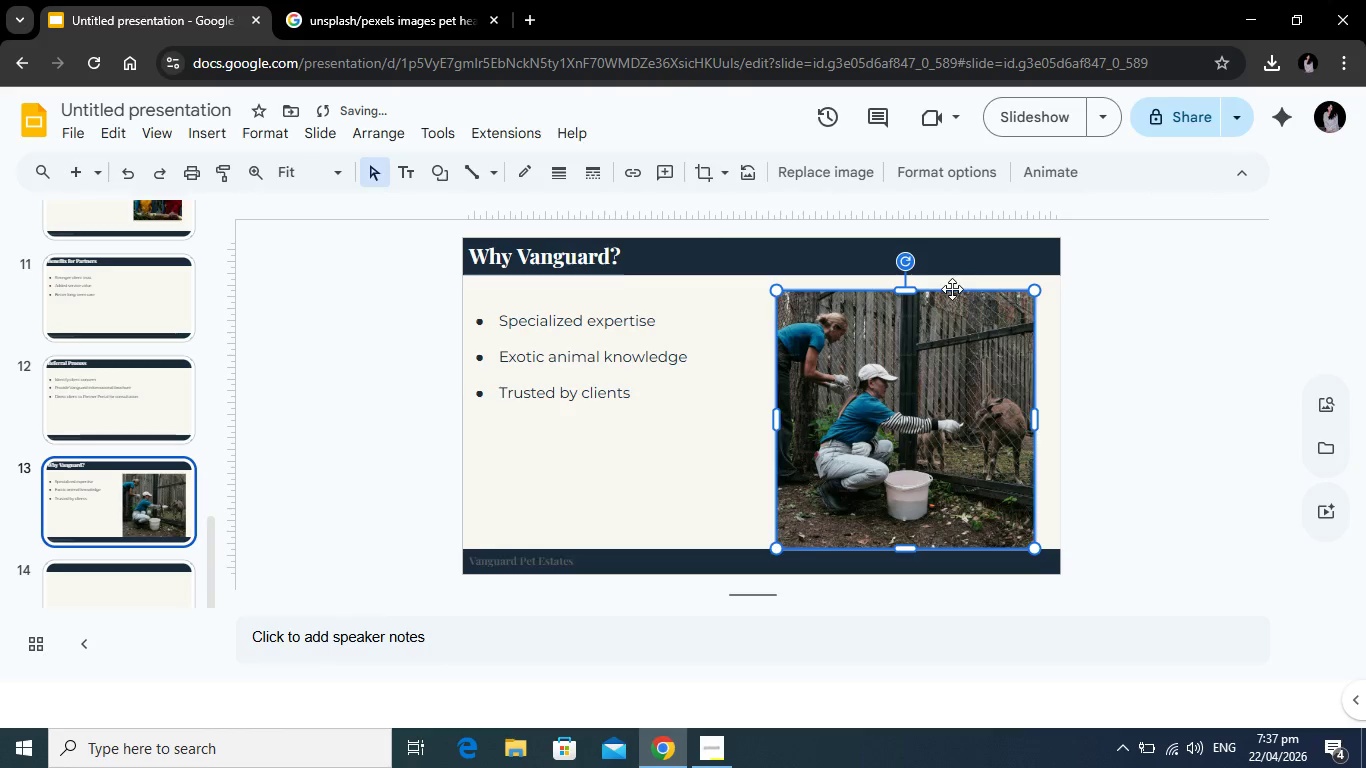 
wait(7.28)
 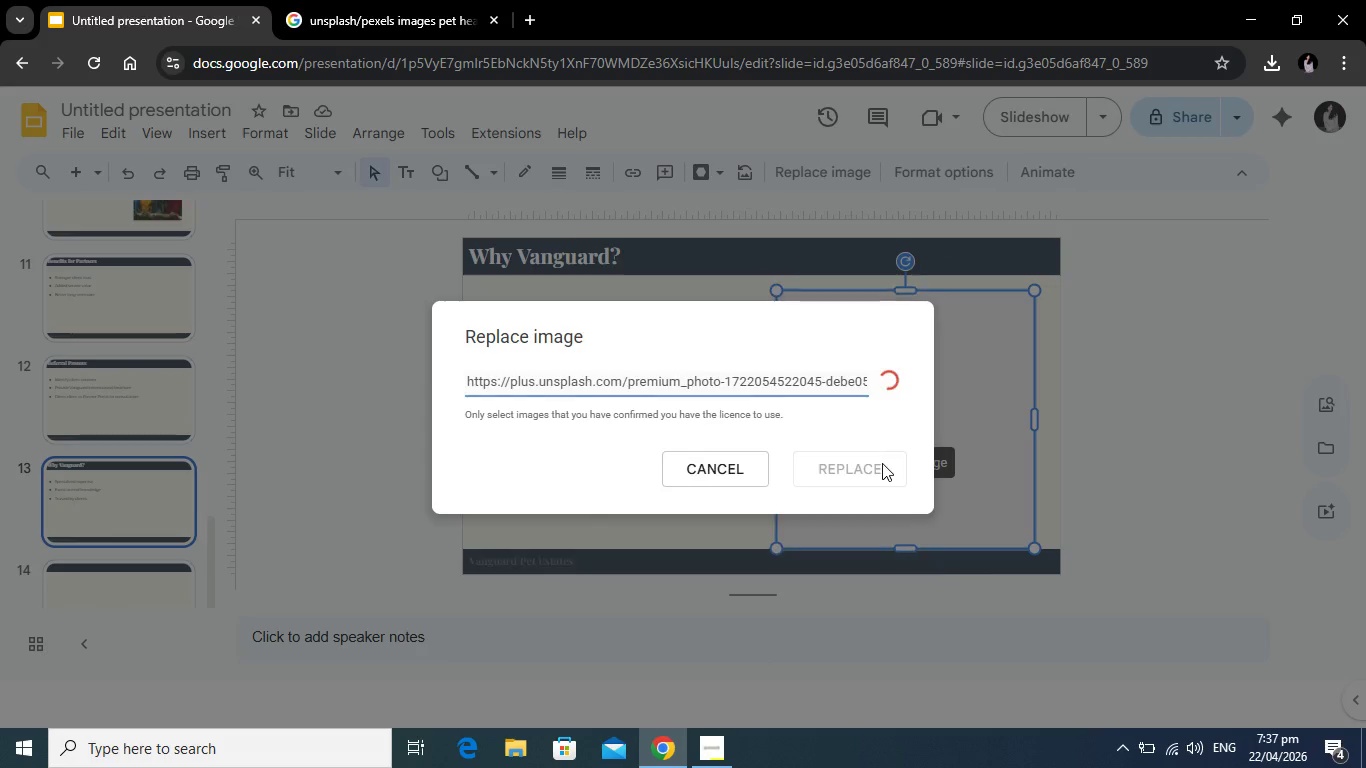 
left_click_drag(start_coordinate=[1033, 552], to_coordinate=[919, 500])
 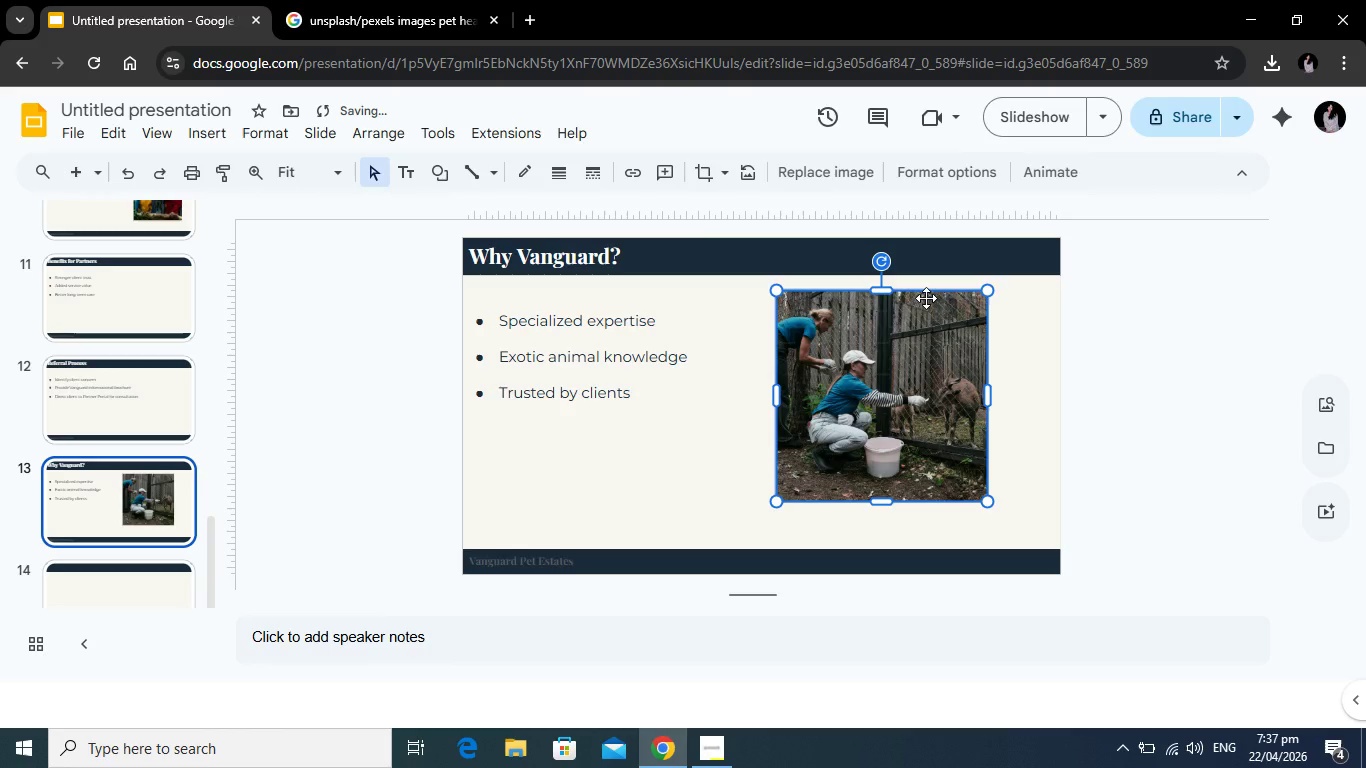 
left_click_drag(start_coordinate=[926, 298], to_coordinate=[956, 325])
 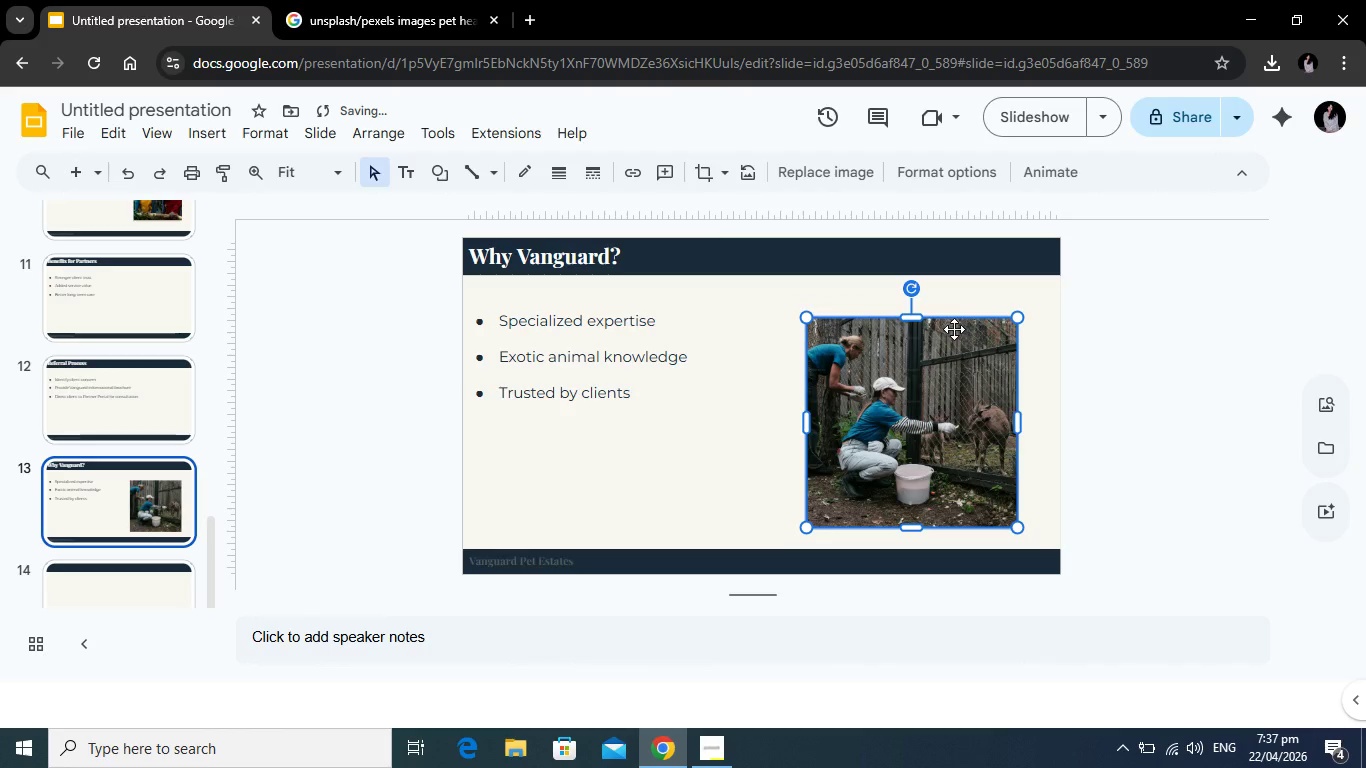 
left_click_drag(start_coordinate=[954, 329], to_coordinate=[952, 320])
 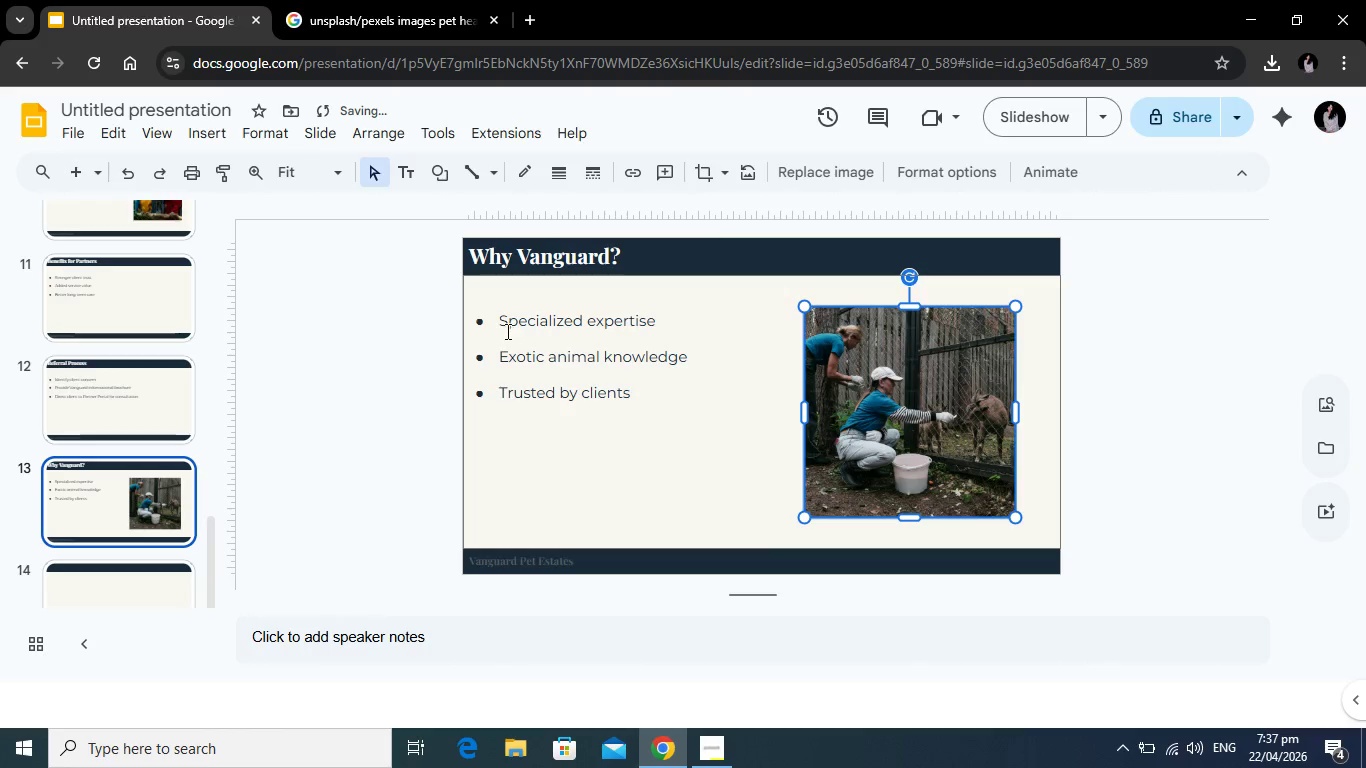 
left_click([497, 311])
 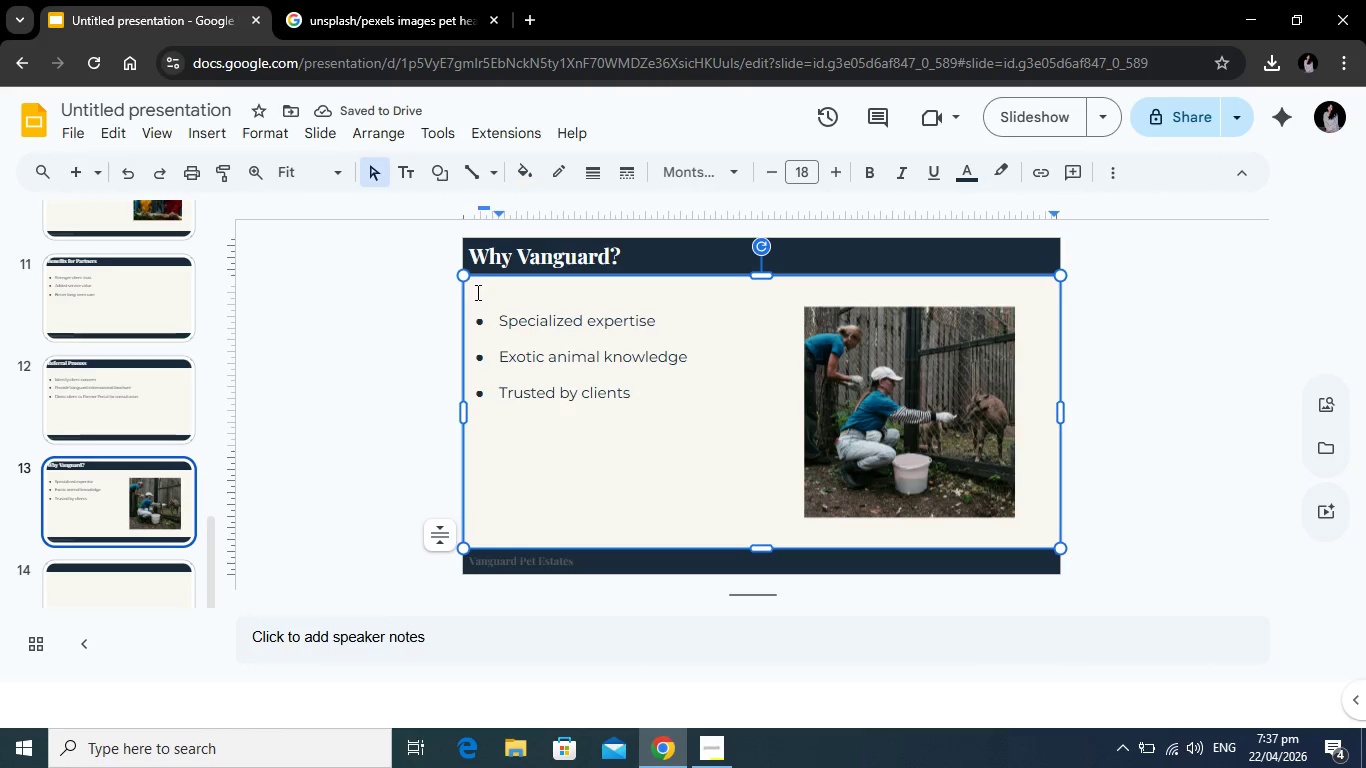 
left_click([476, 292])
 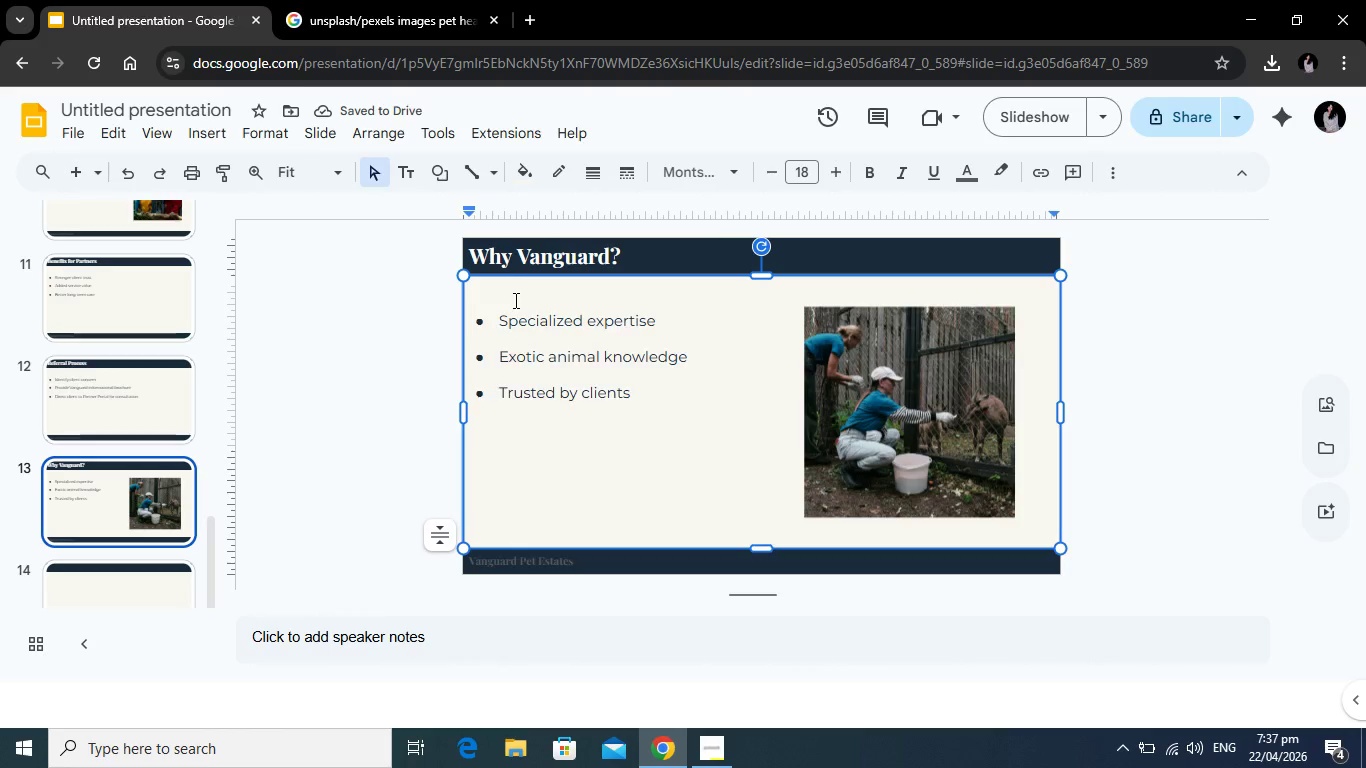 
key(Enter)
 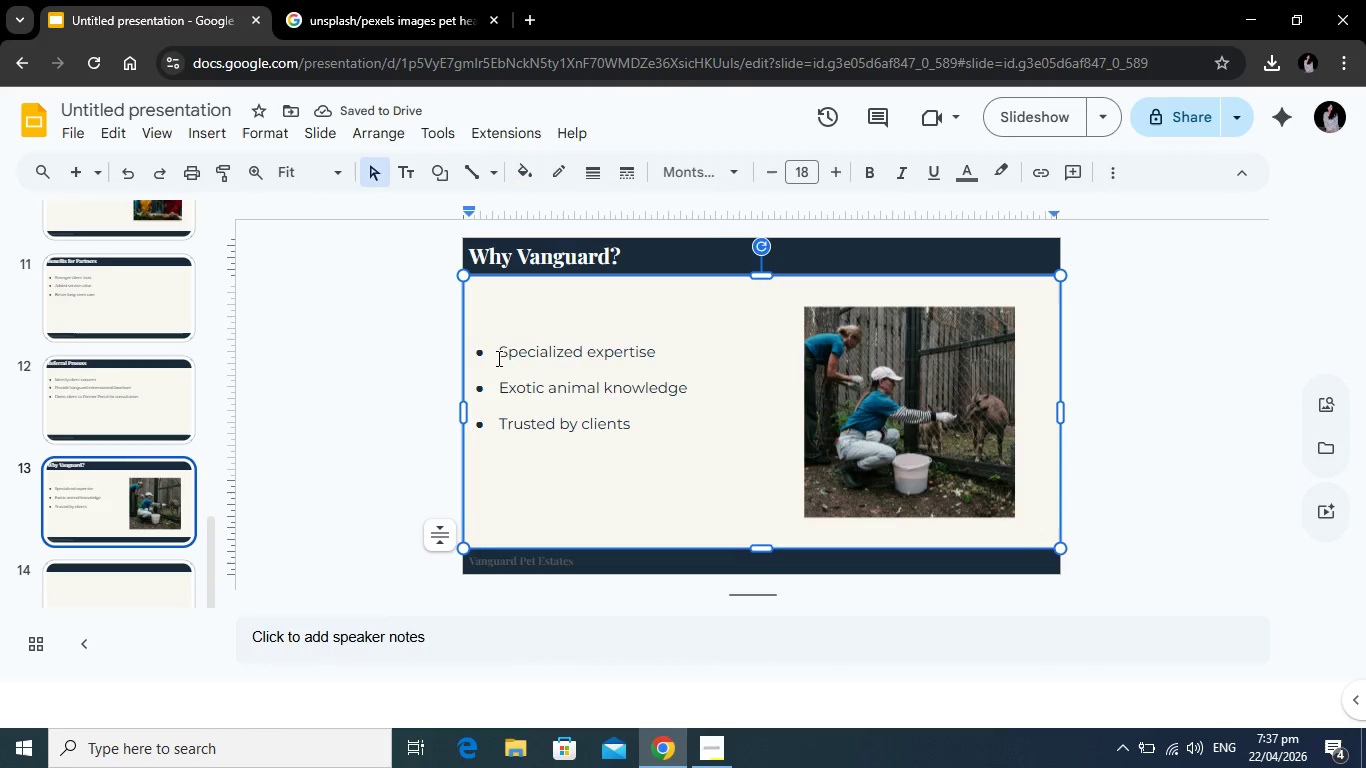 
key(Tab)
 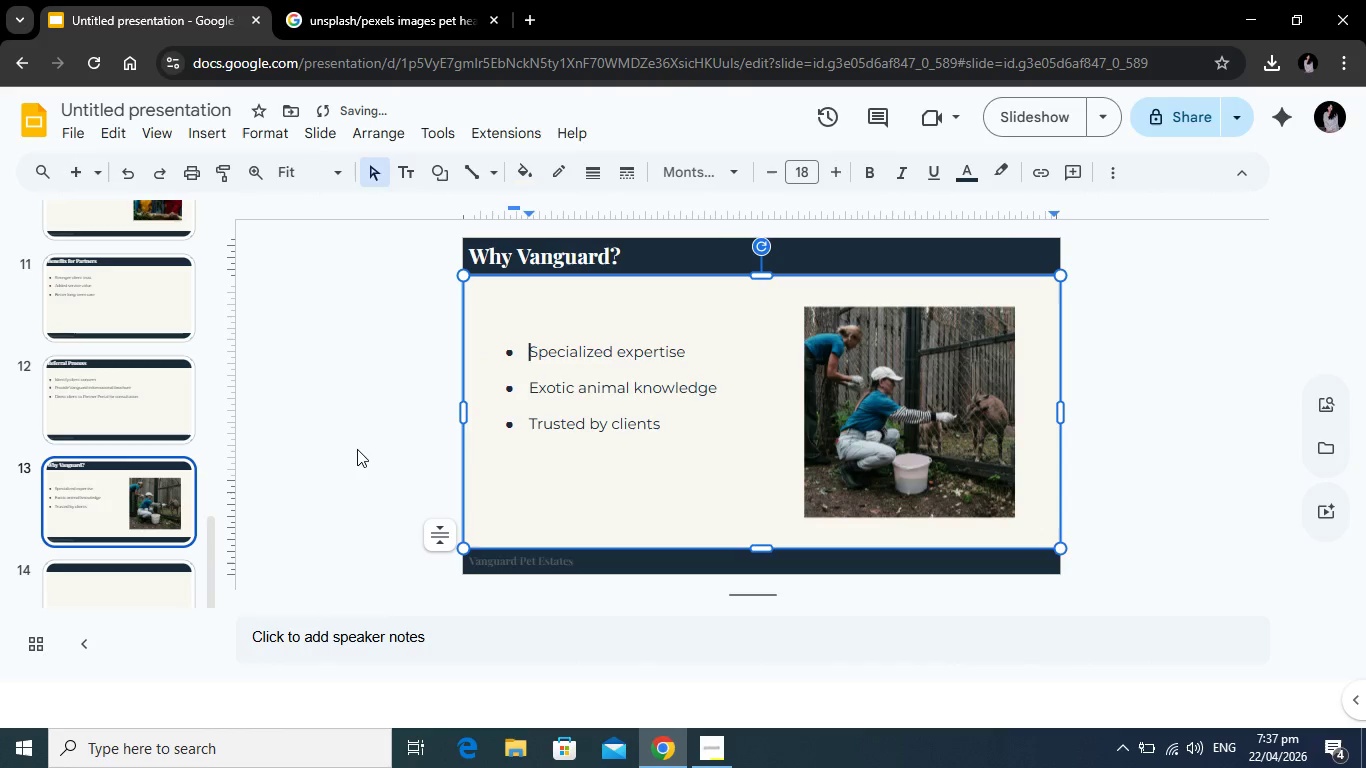 
left_click([356, 449])
 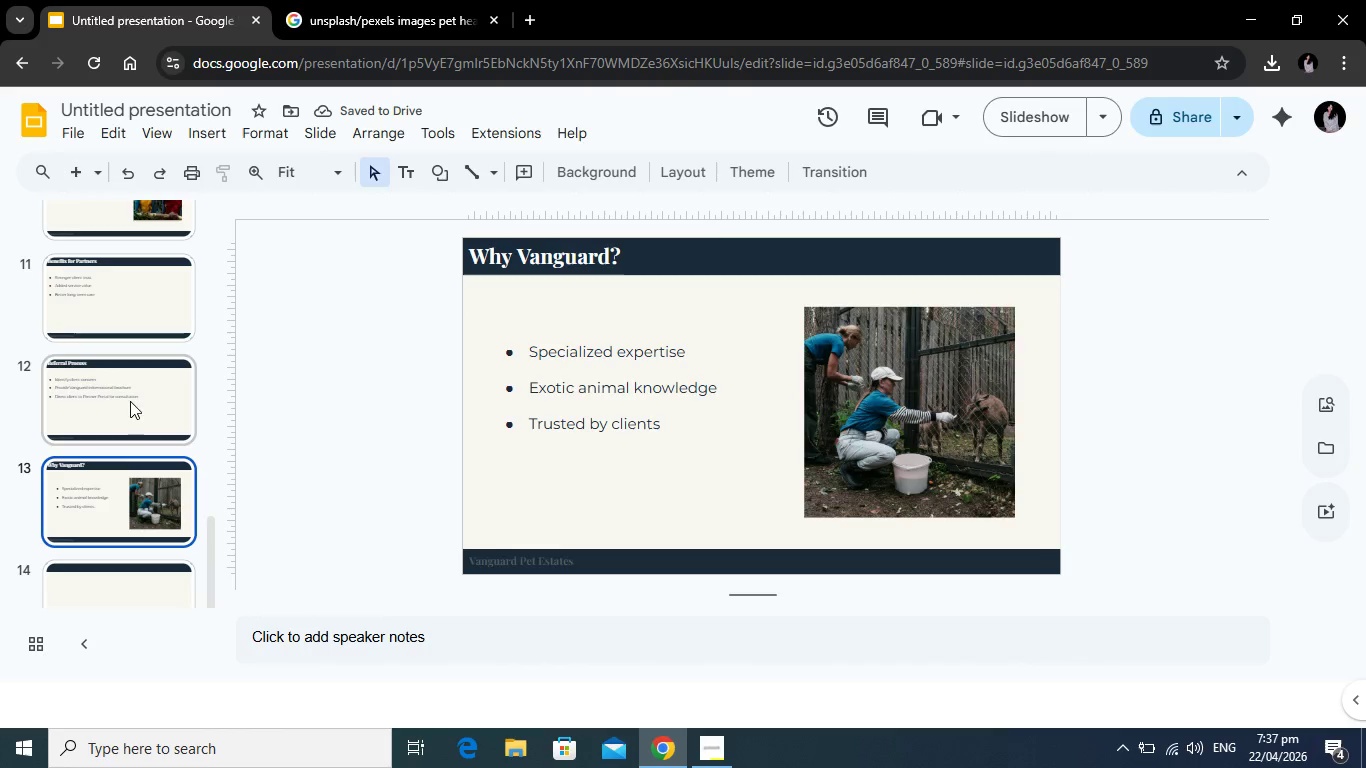 
scroll: coordinate [111, 426], scroll_direction: down, amount: 2.0
 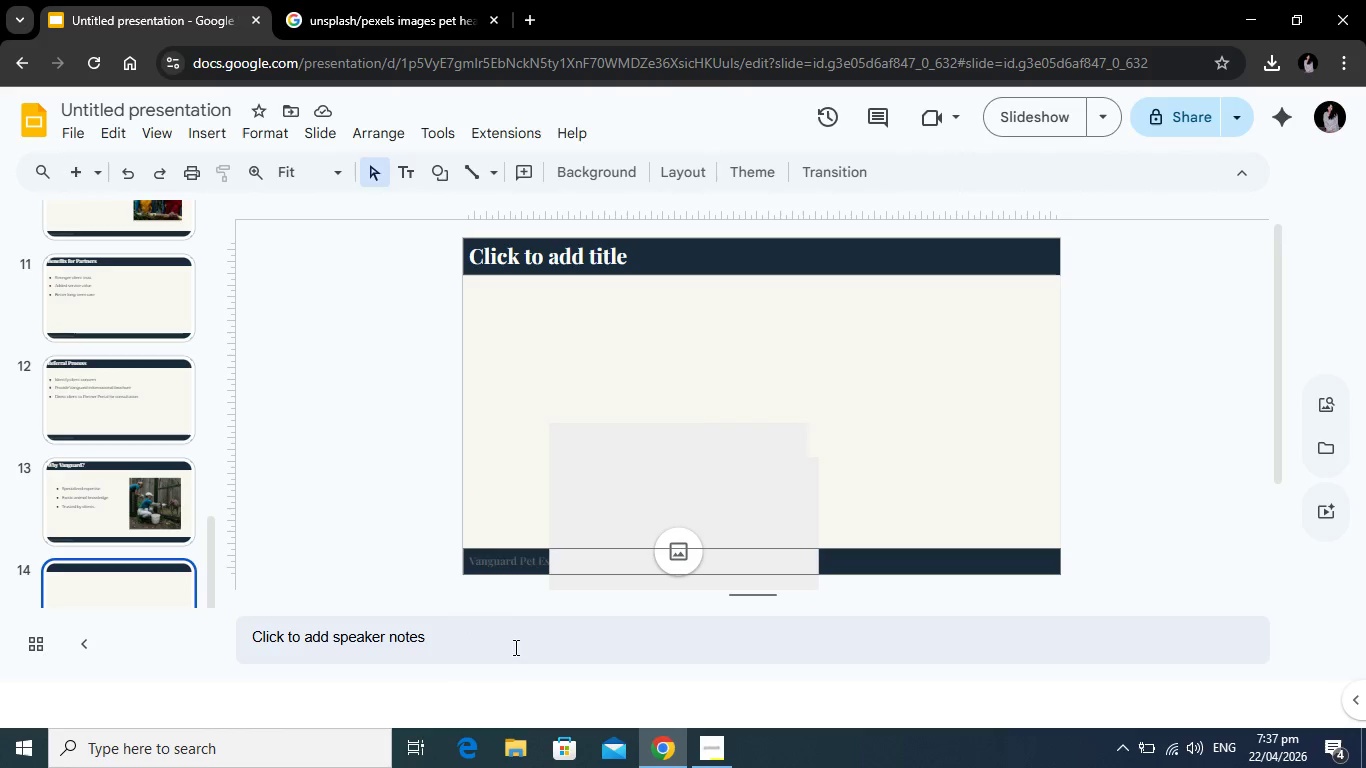 
wait(16.27)
 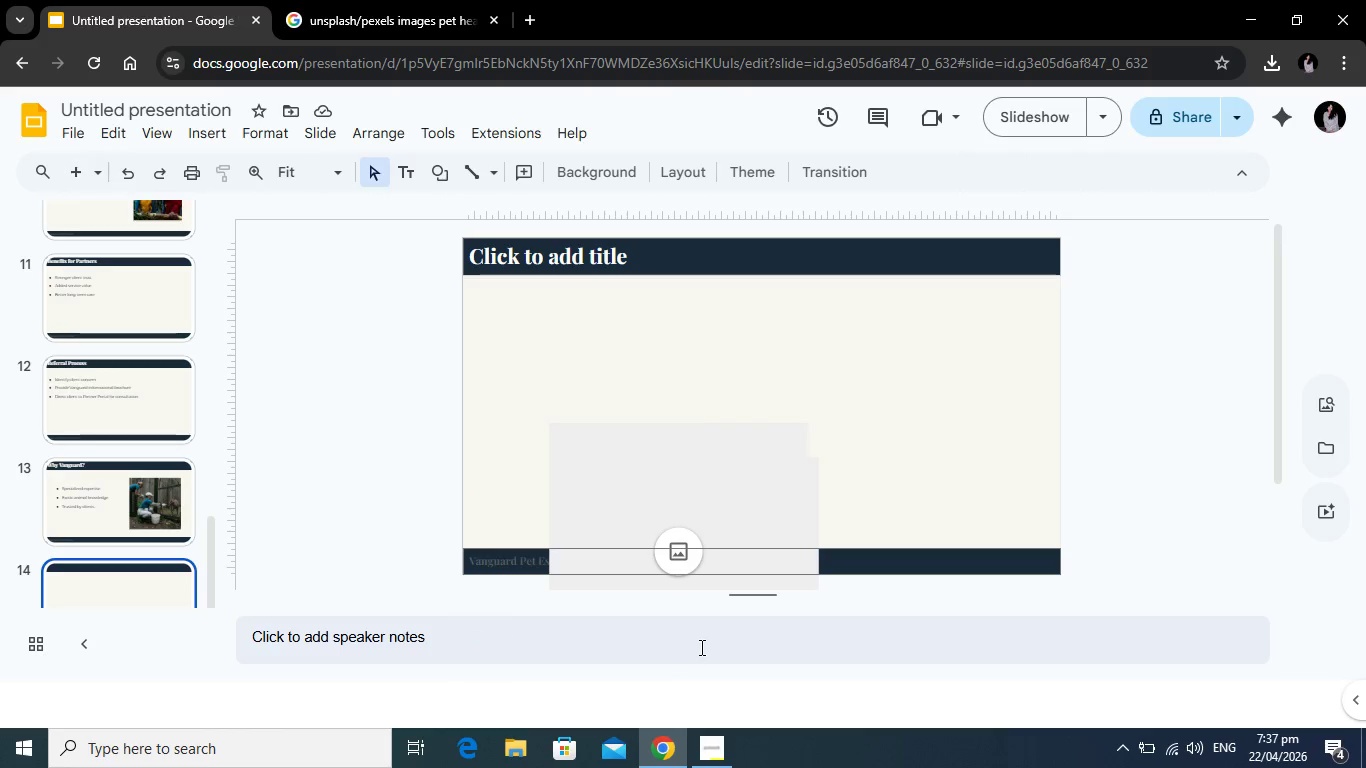 
key(Alt+Tab)